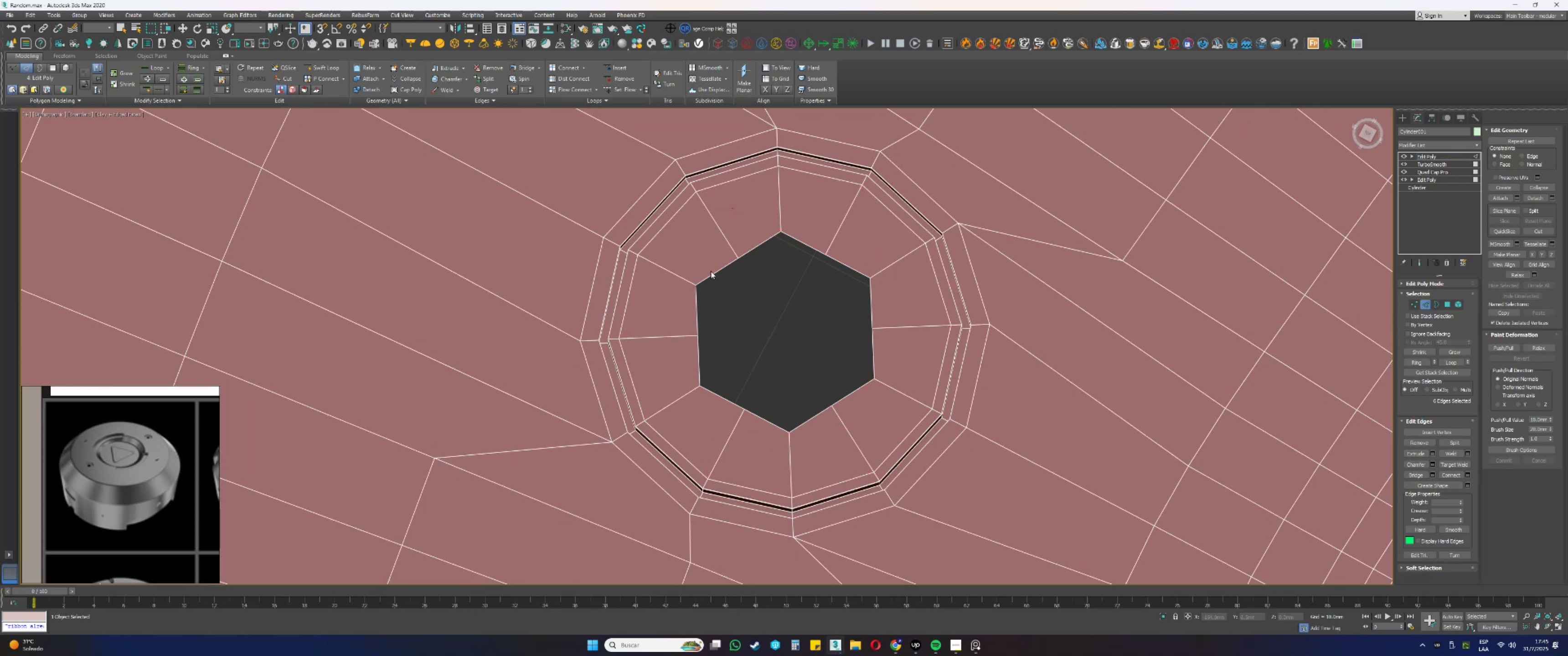 
scroll: coordinate [749, 247], scroll_direction: down, amount: 7.0
 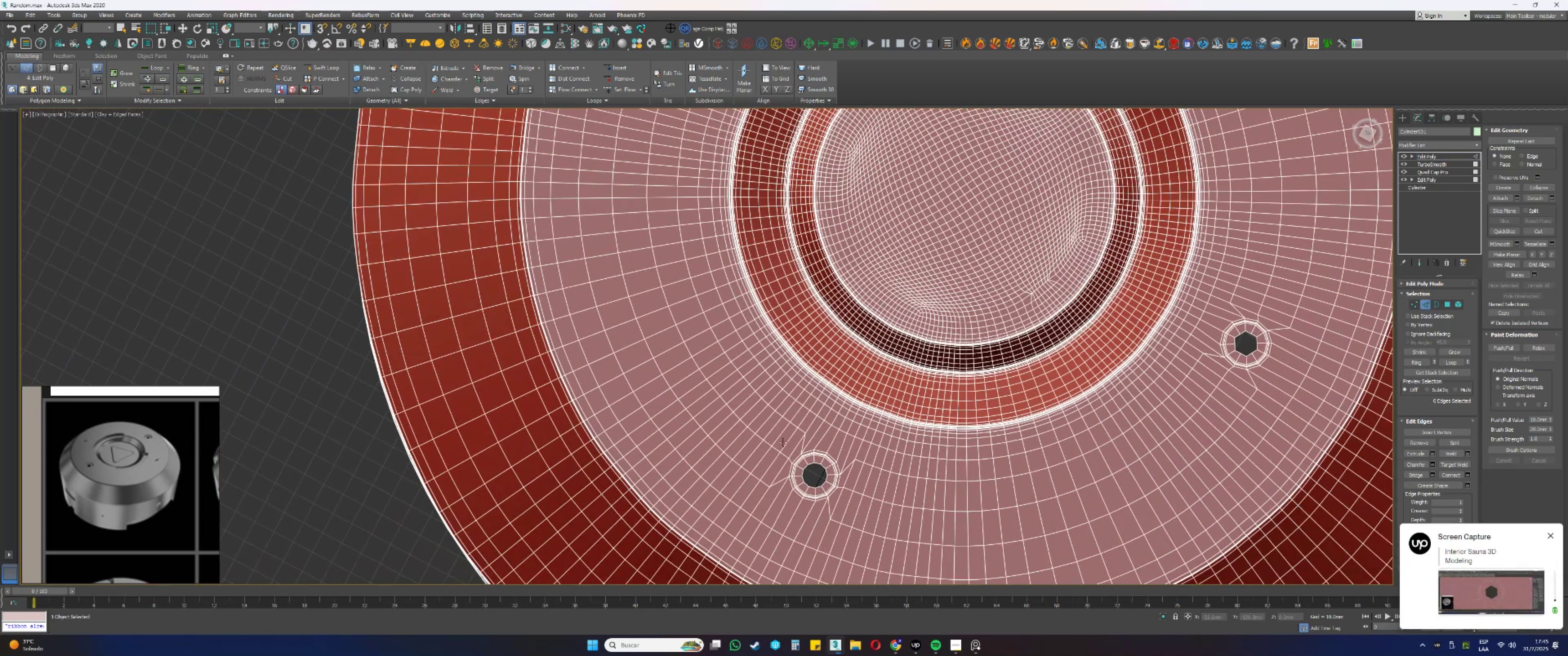 
scroll: coordinate [817, 328], scroll_direction: up, amount: 7.0
 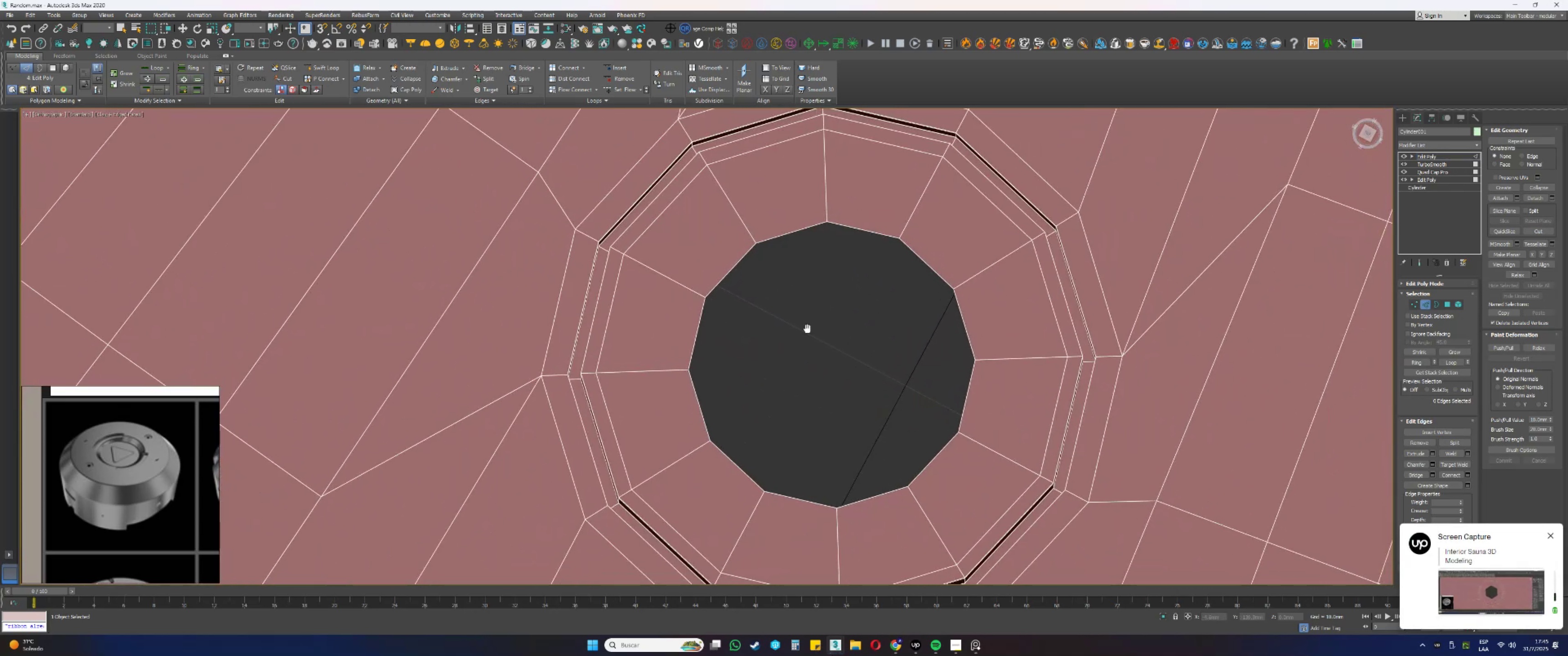 
key(1)
 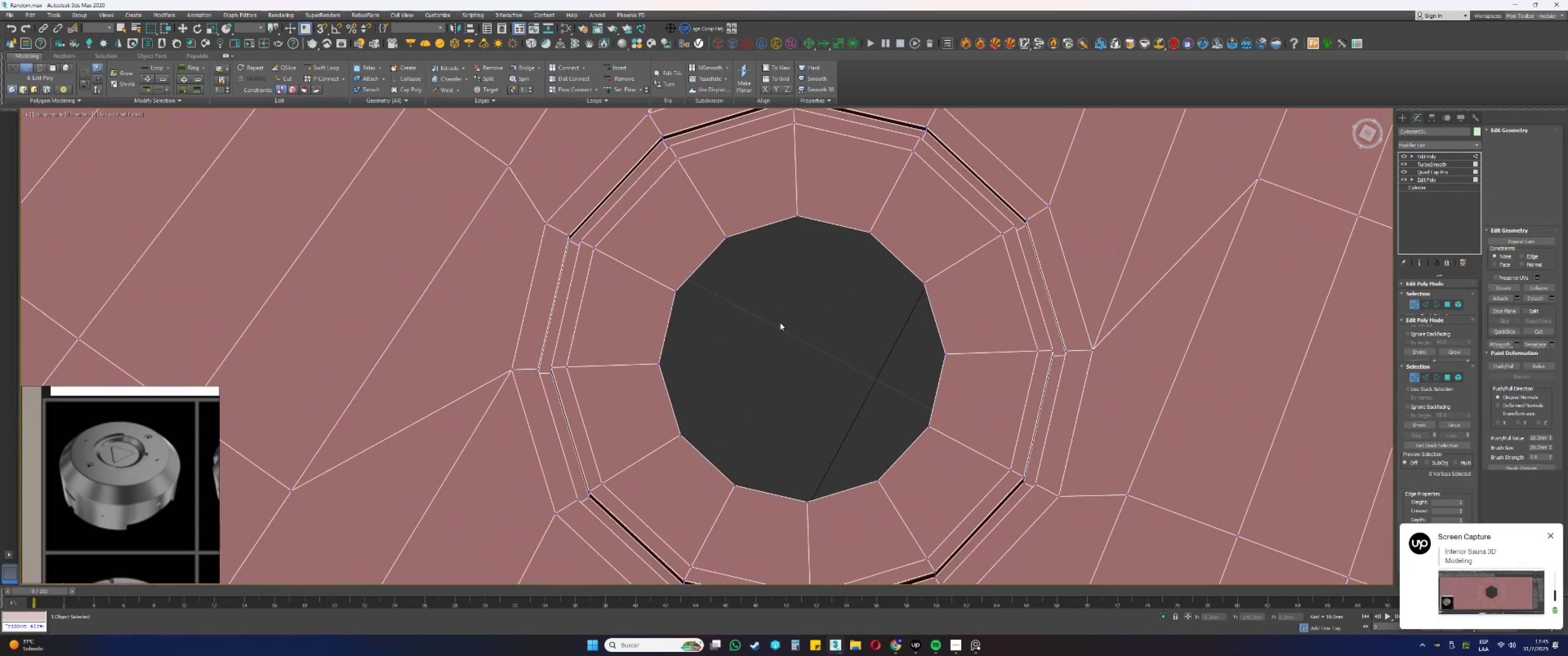 
left_click([802, 323])
 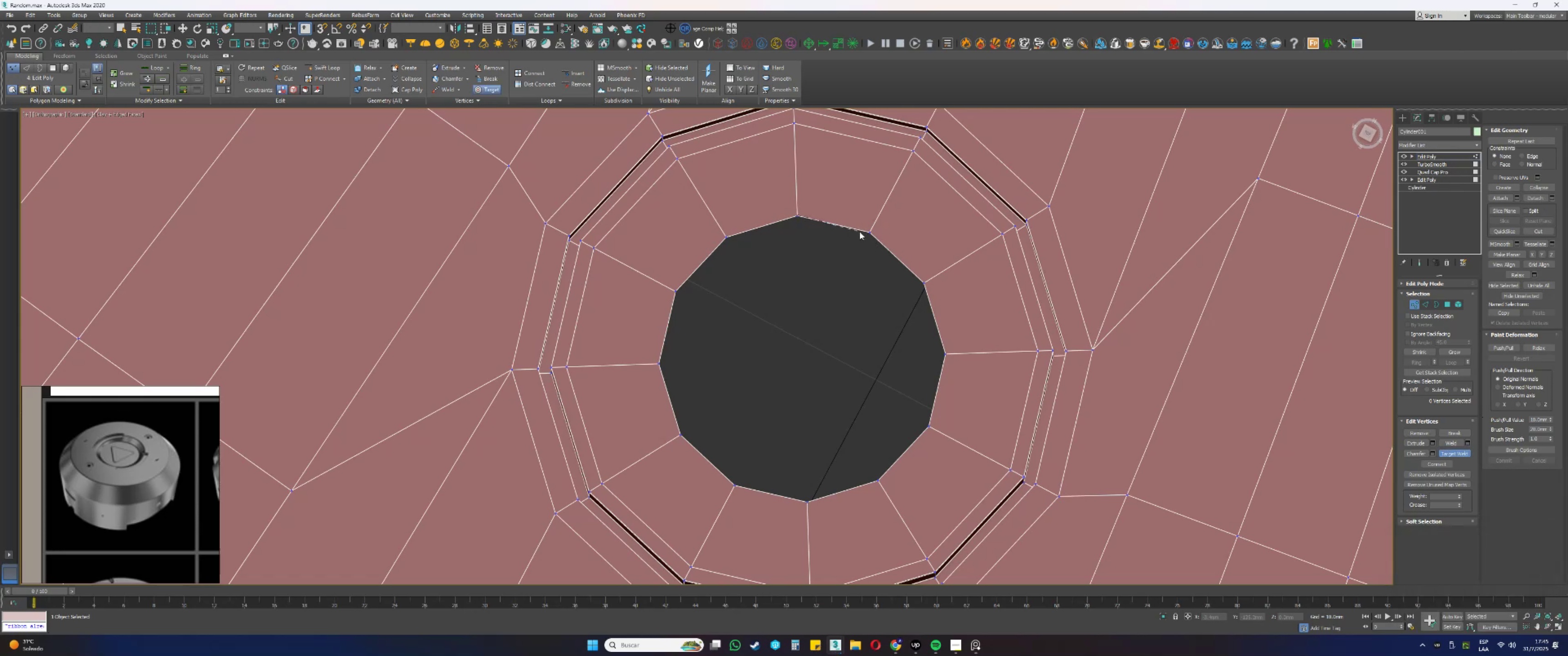 
wait(5.39)
 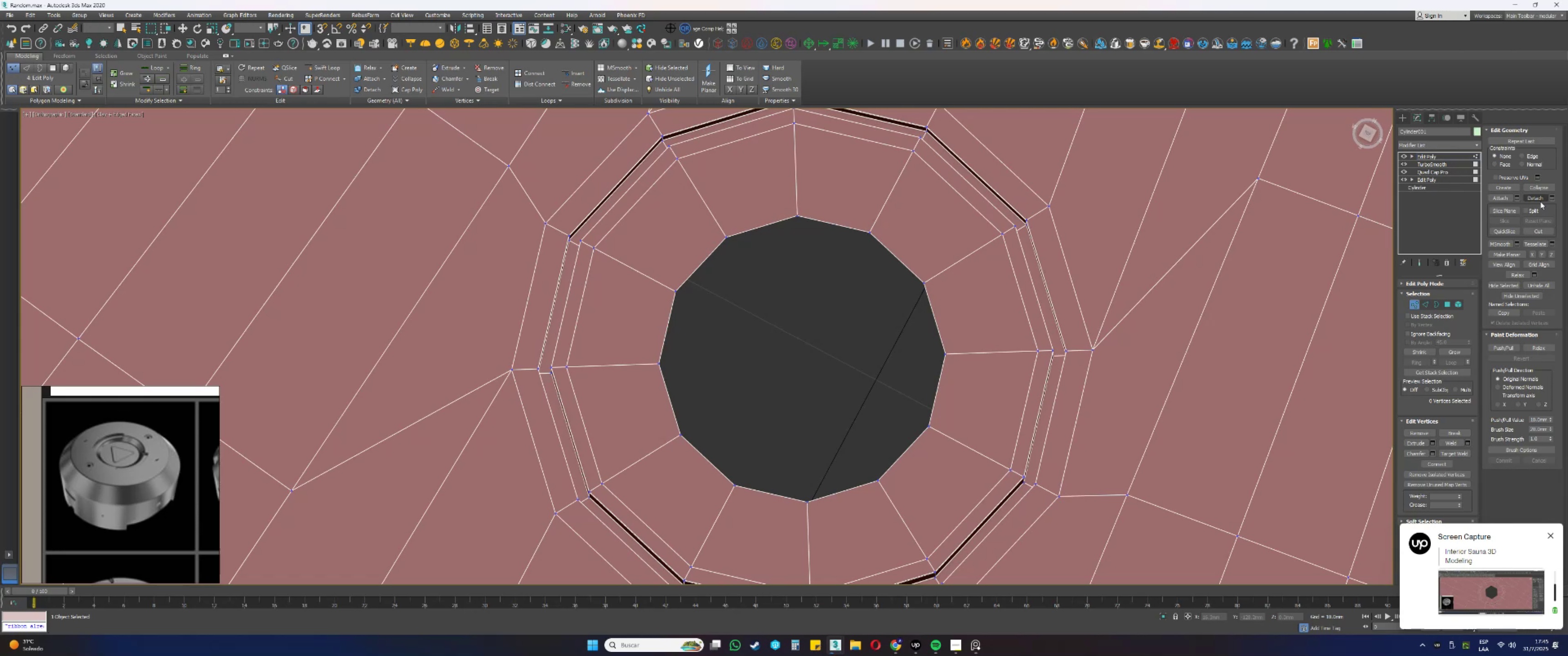 
left_click([925, 282])
 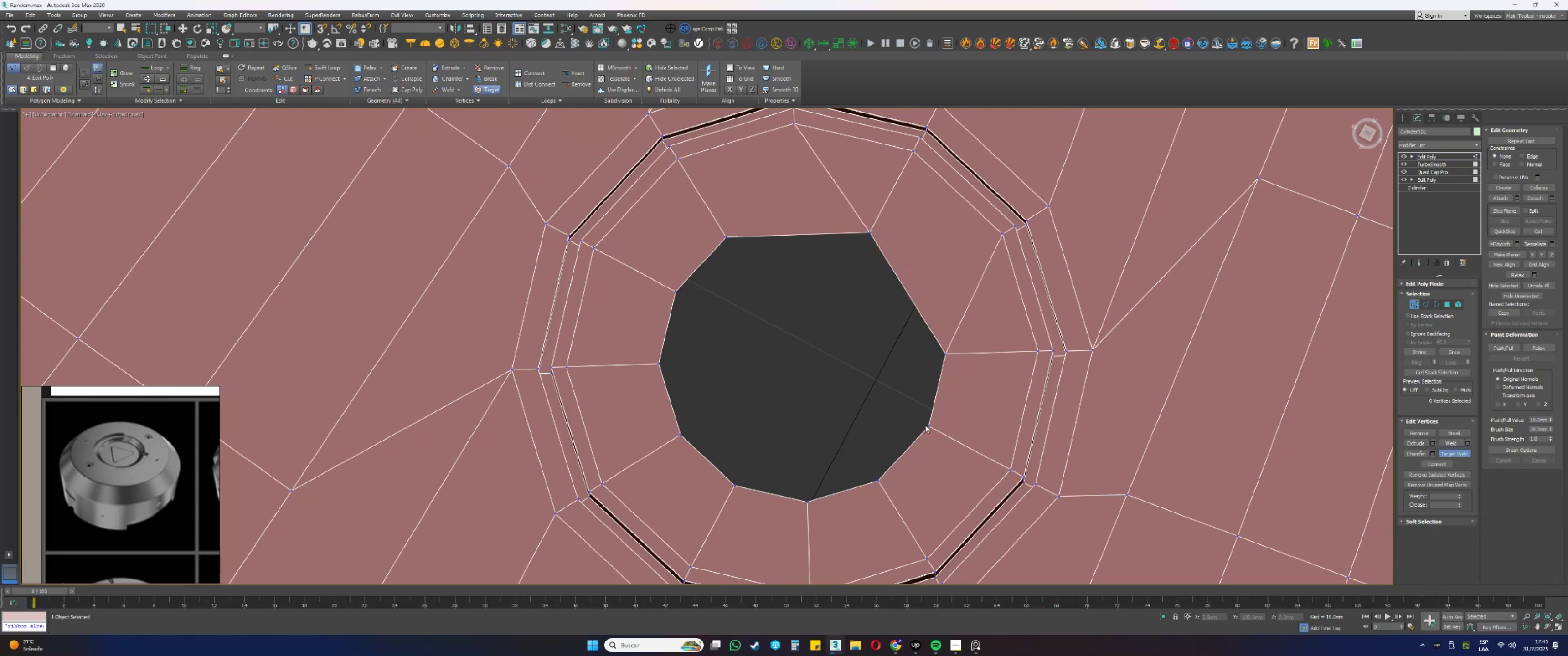 
left_click([930, 423])
 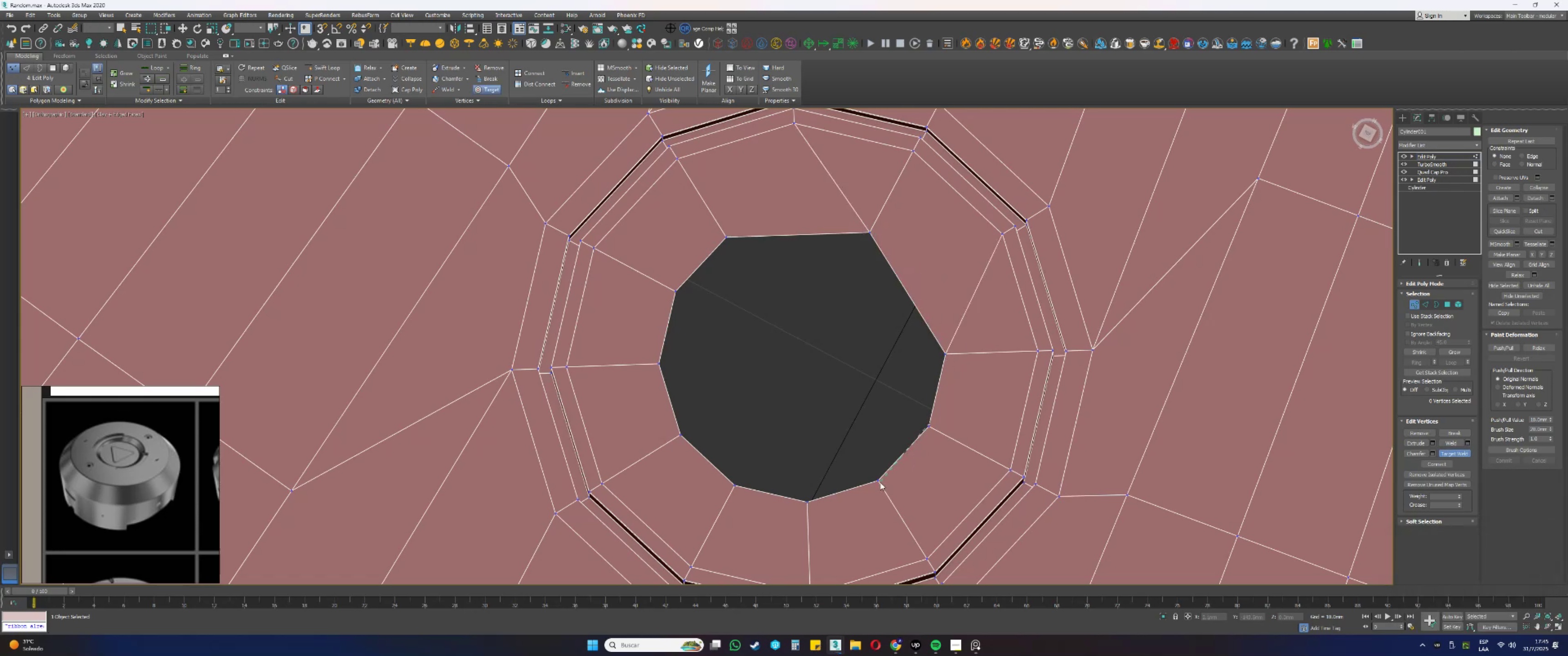 
double_click([879, 482])
 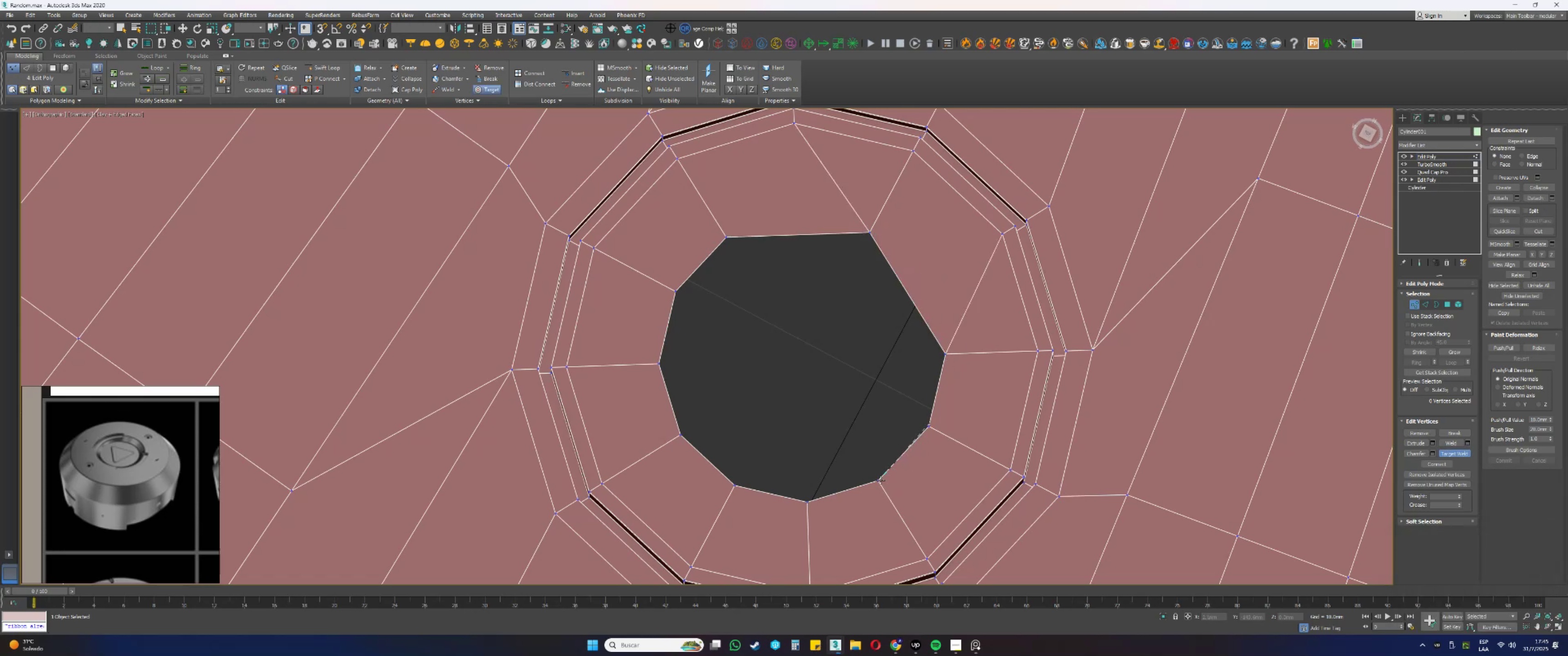 
left_click([880, 482])
 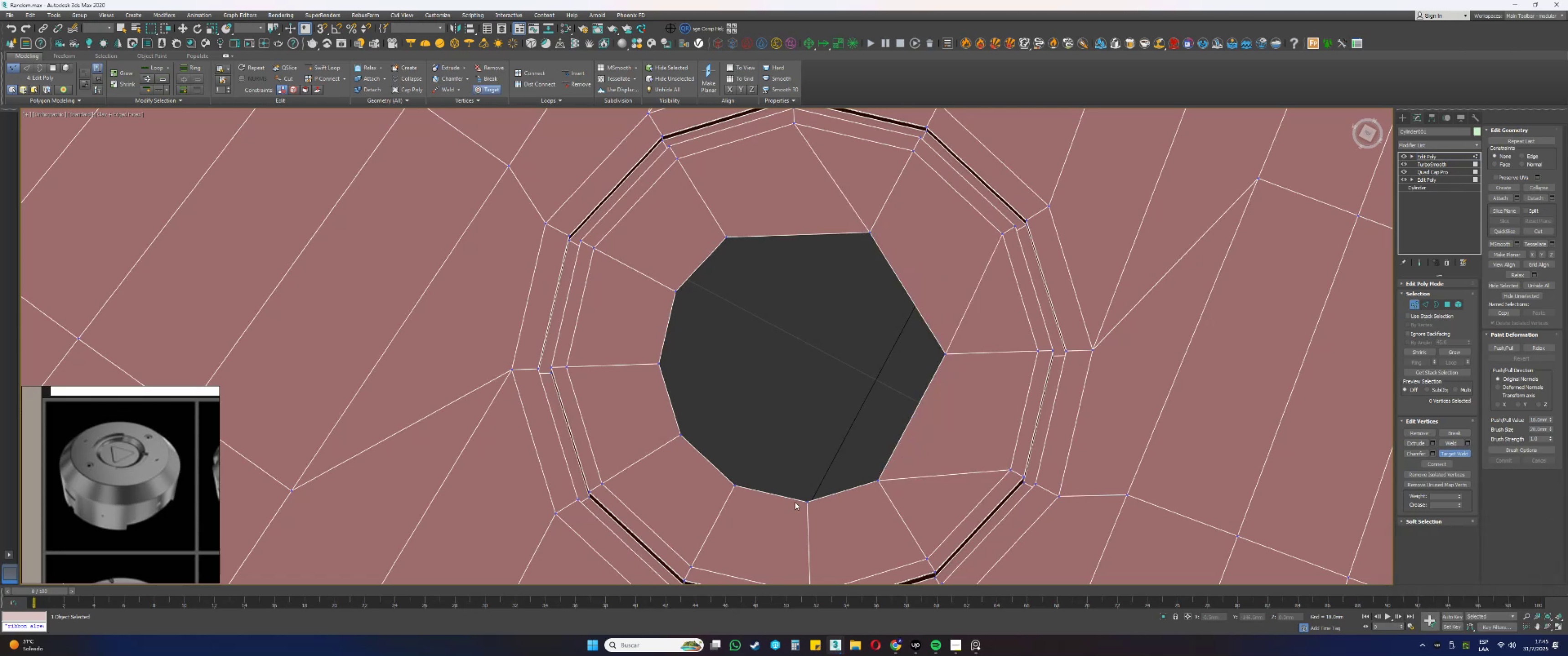 
left_click([808, 500])
 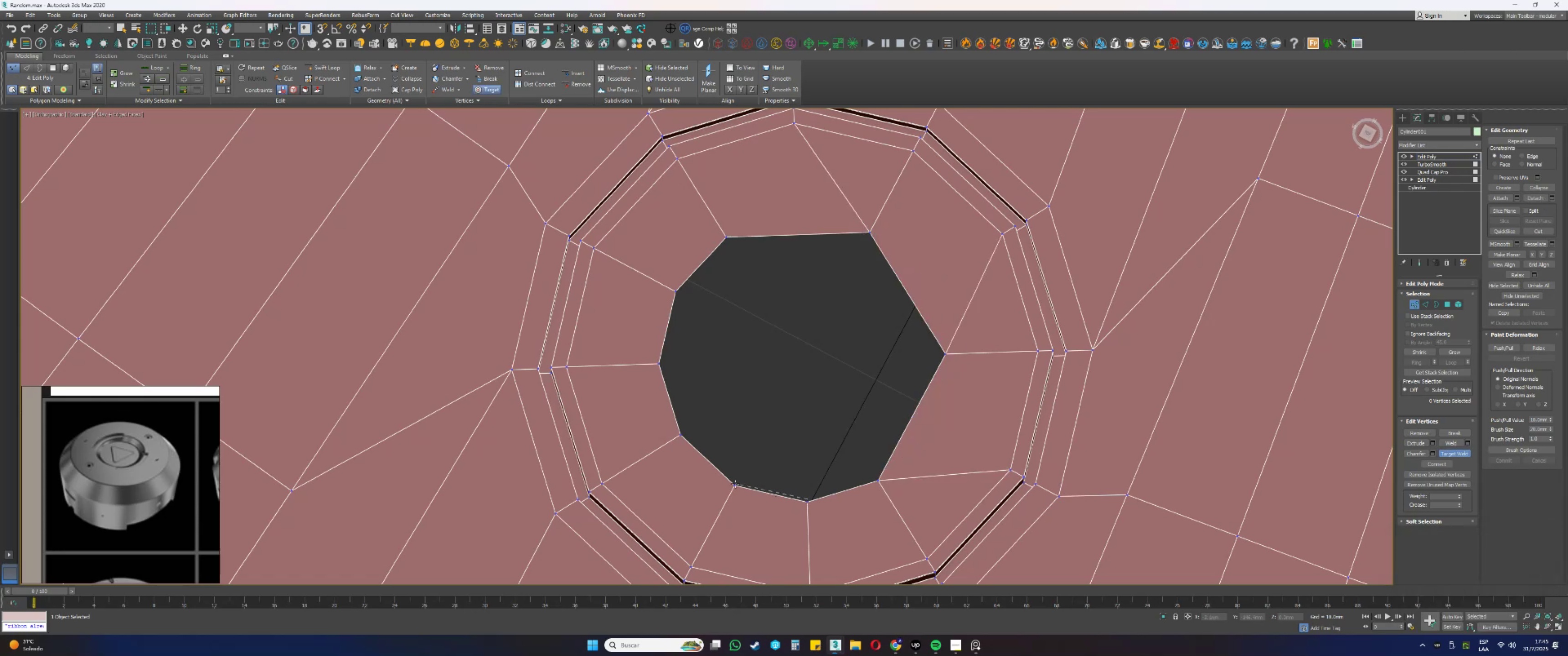 
left_click([735, 484])
 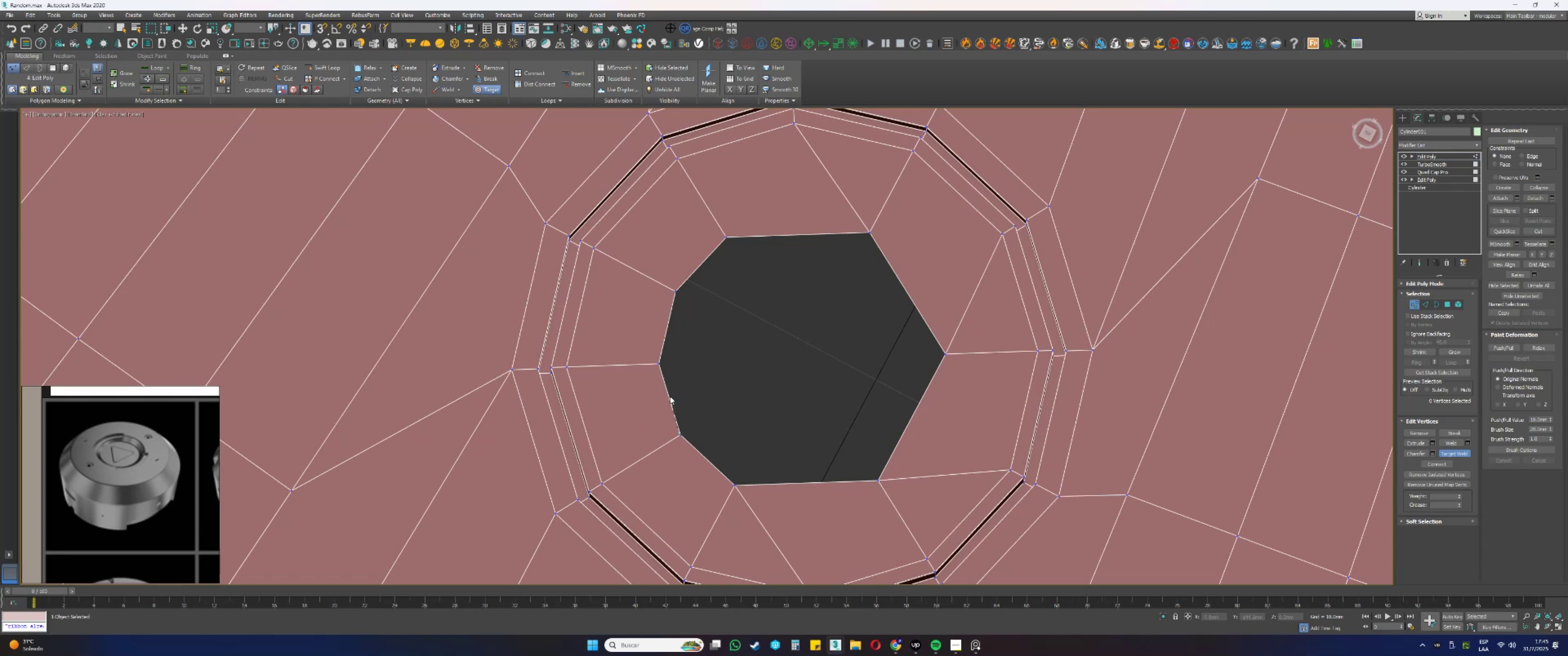 
left_click([657, 366])
 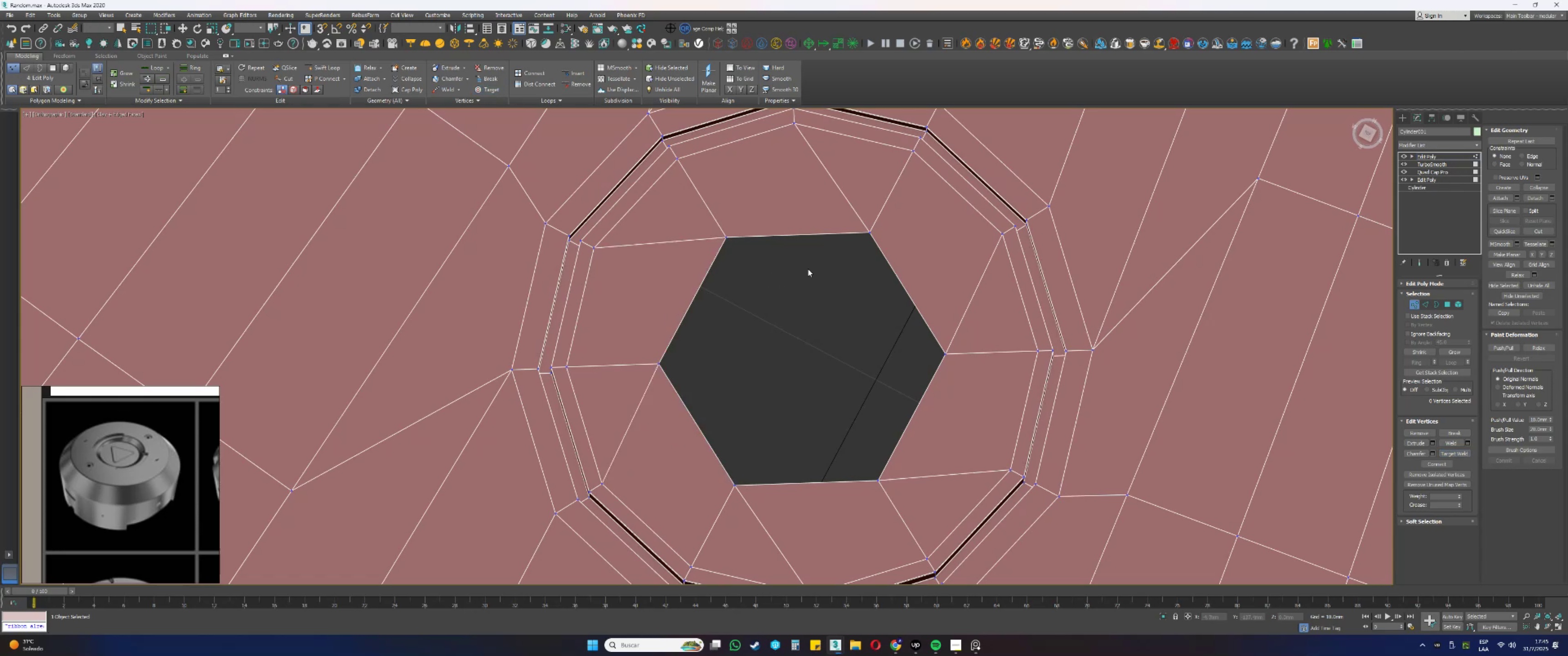 
left_click([1547, 230])
 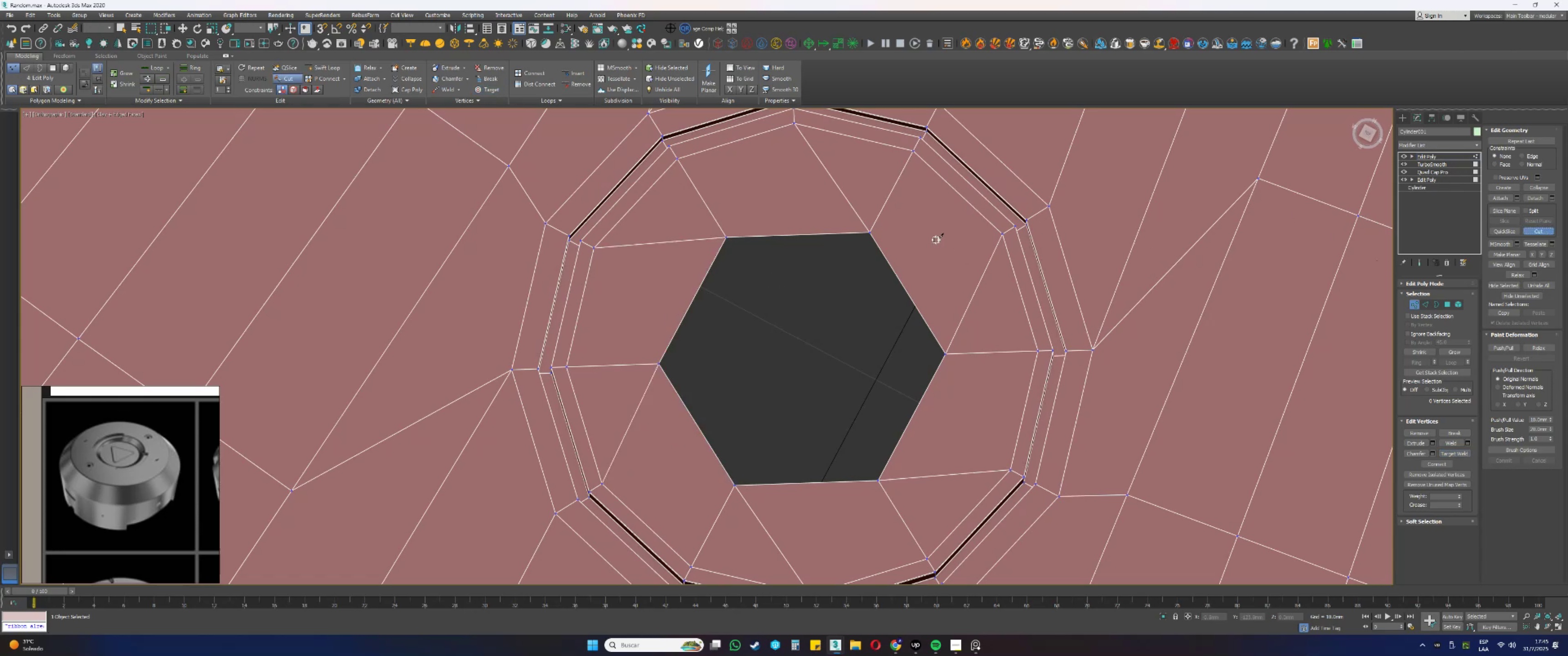 
key(S)
 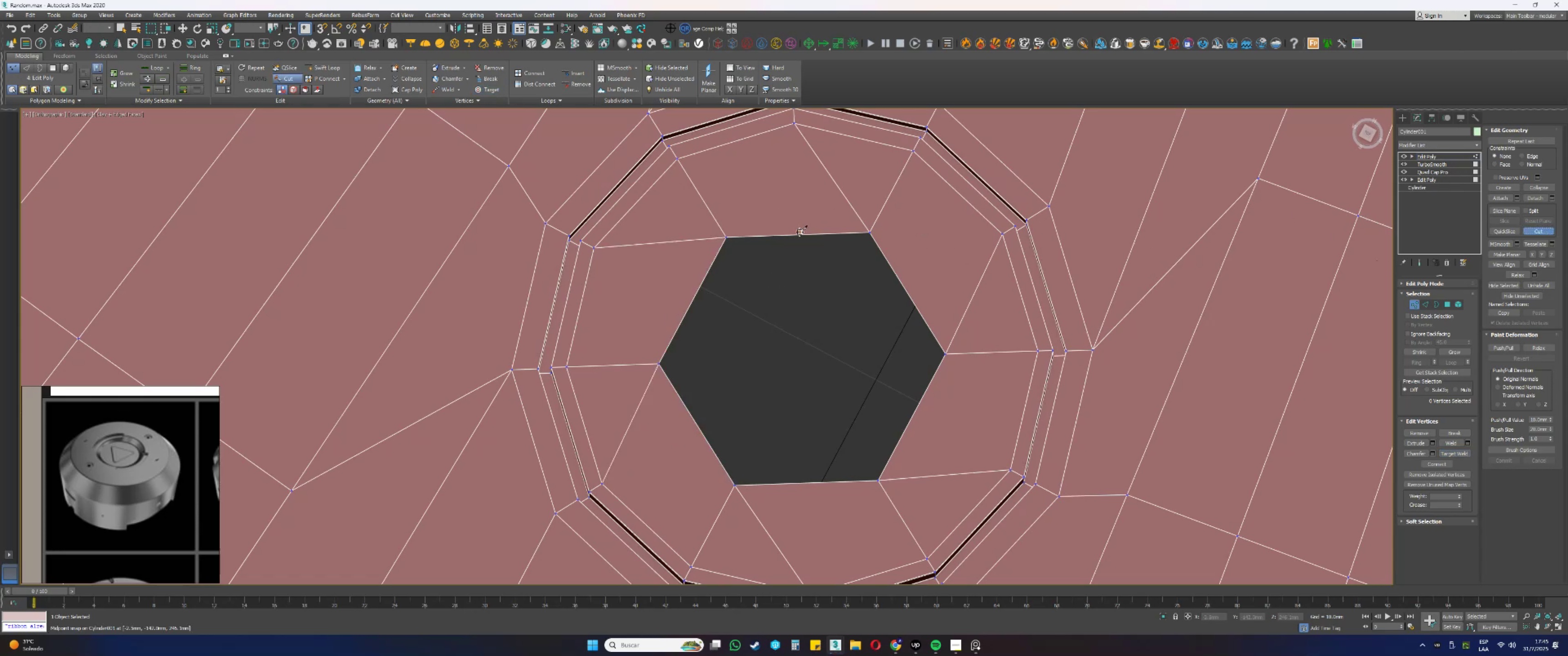 
left_click([799, 233])
 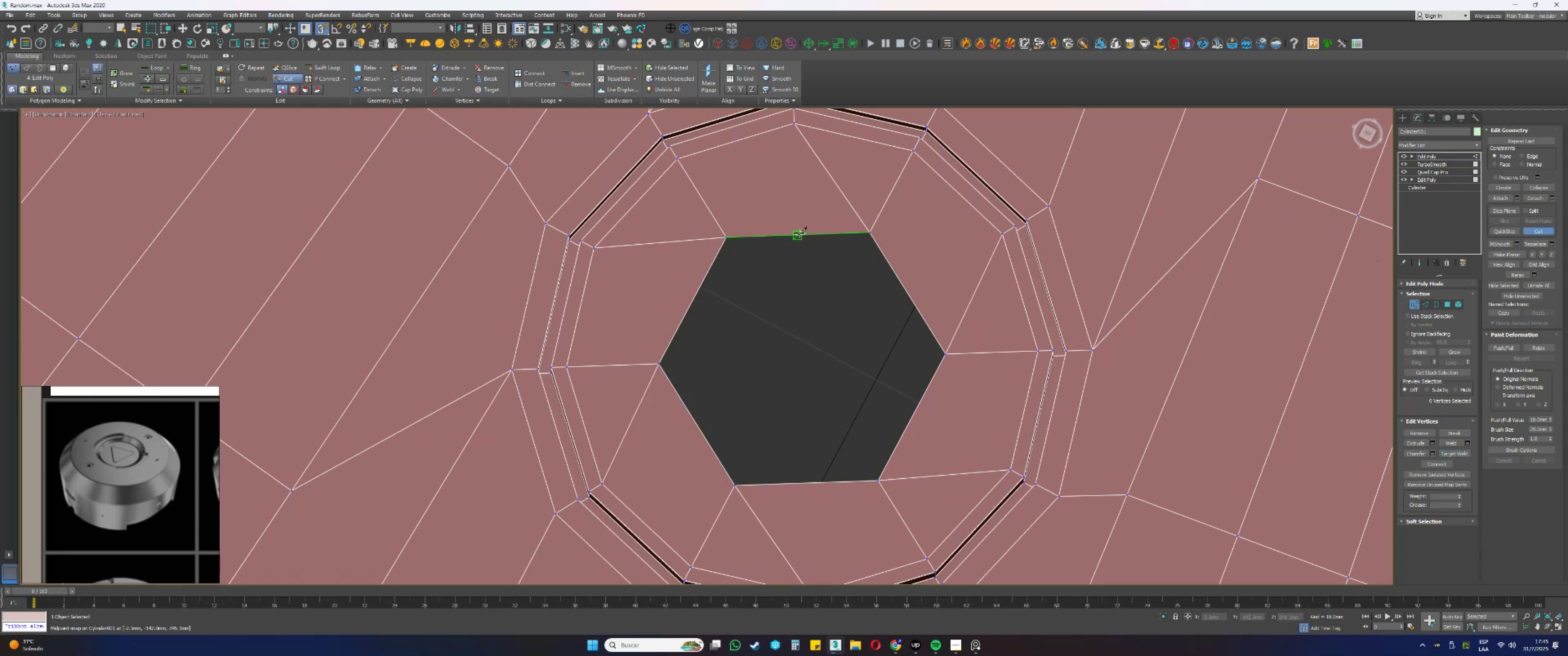 
key(S)
 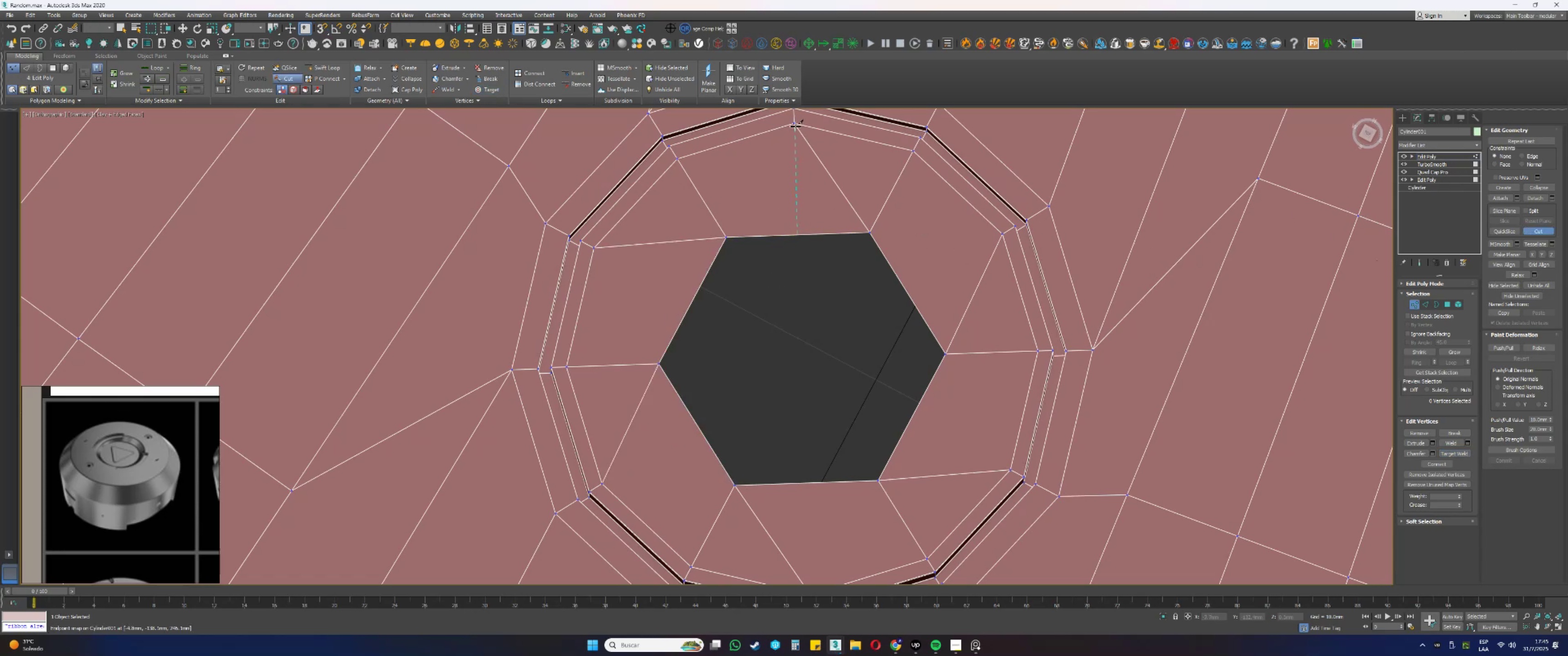 
left_click([794, 121])
 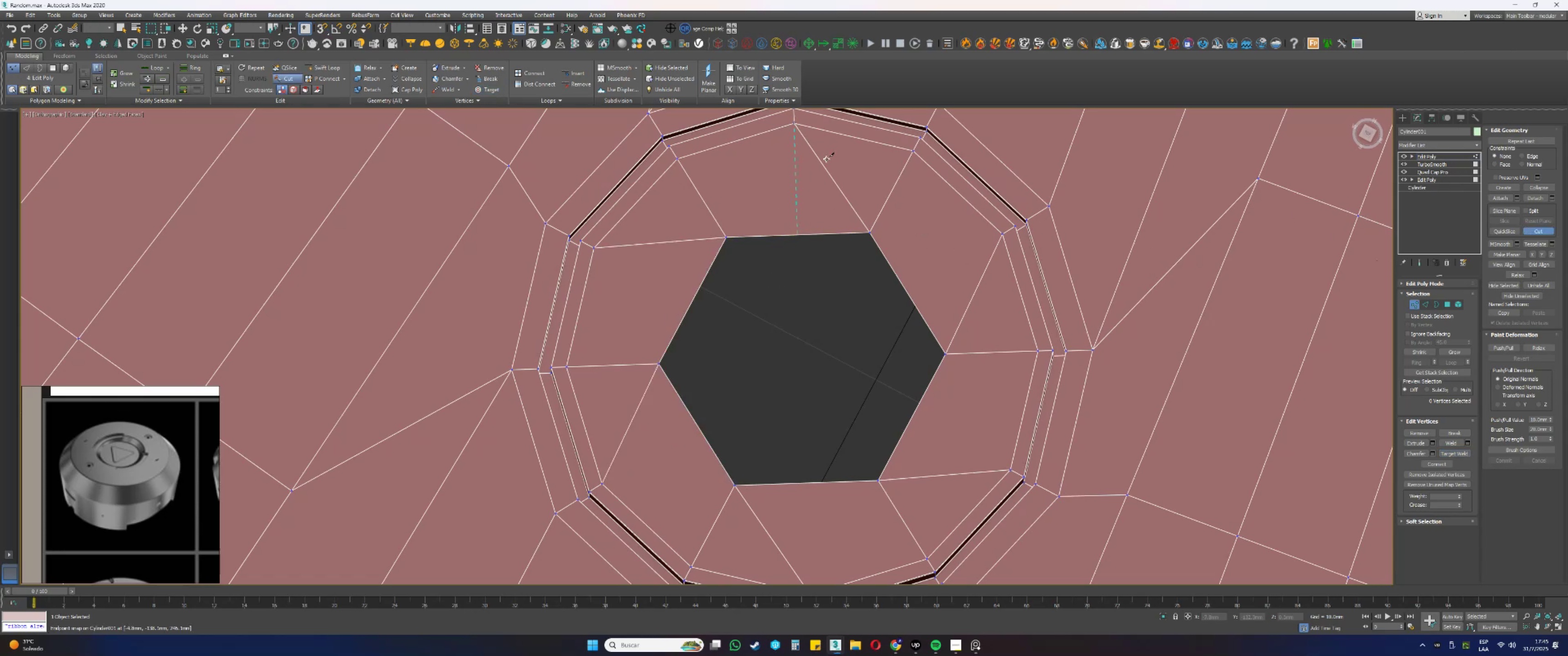 
type(ss)
 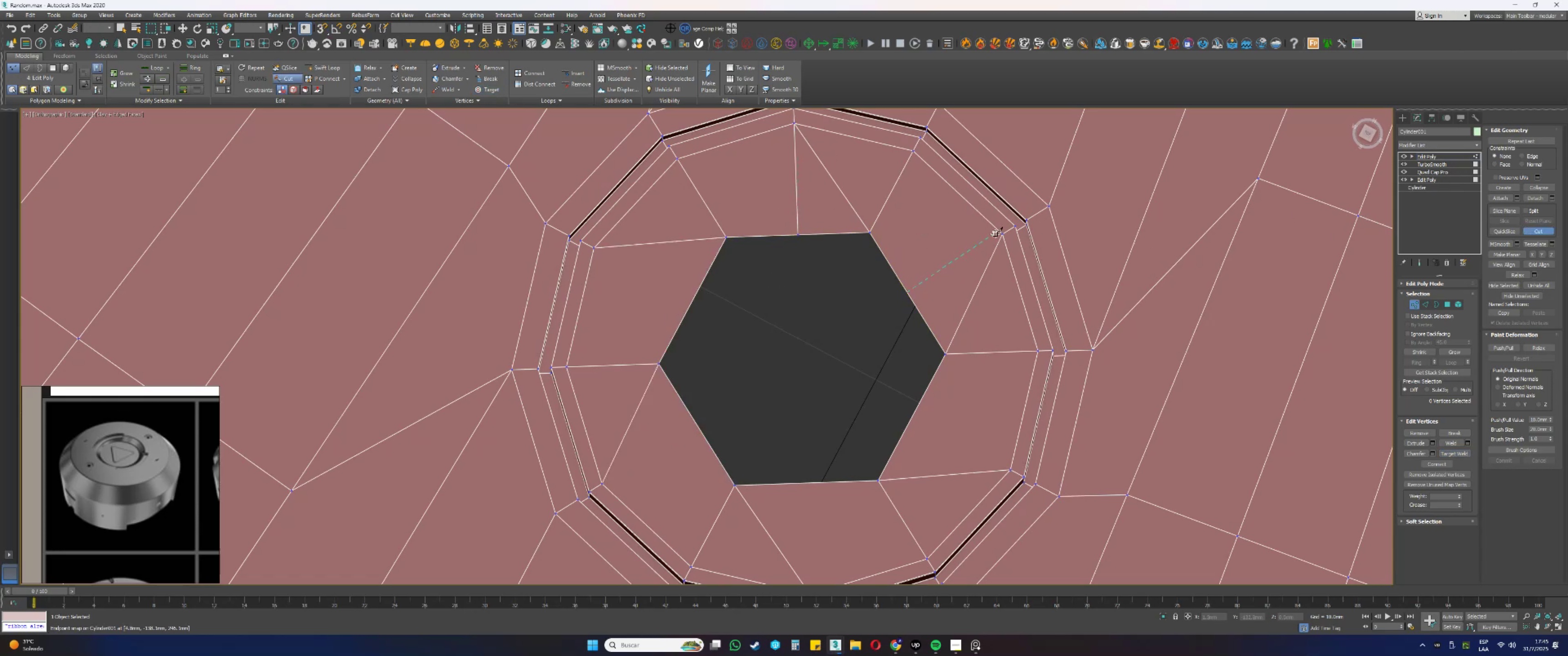 
left_click([1001, 234])
 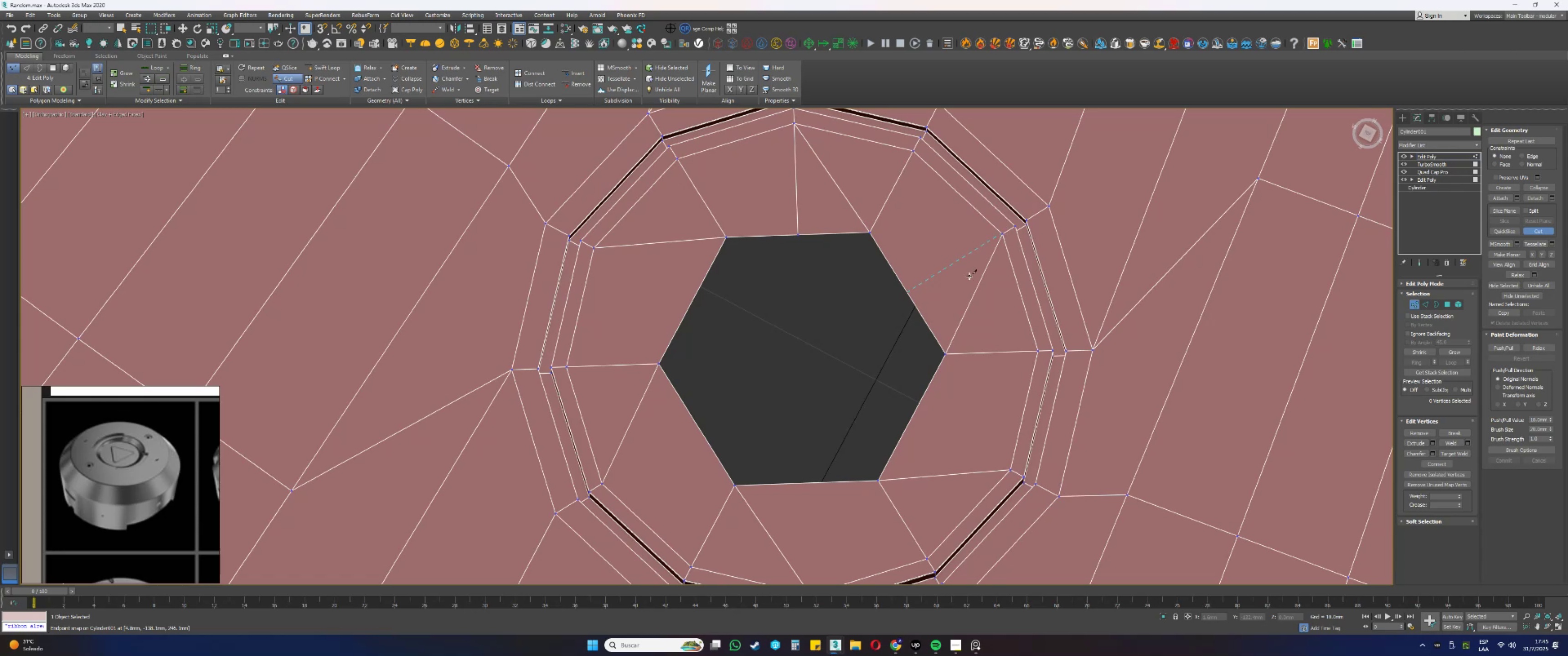 
key(S)
 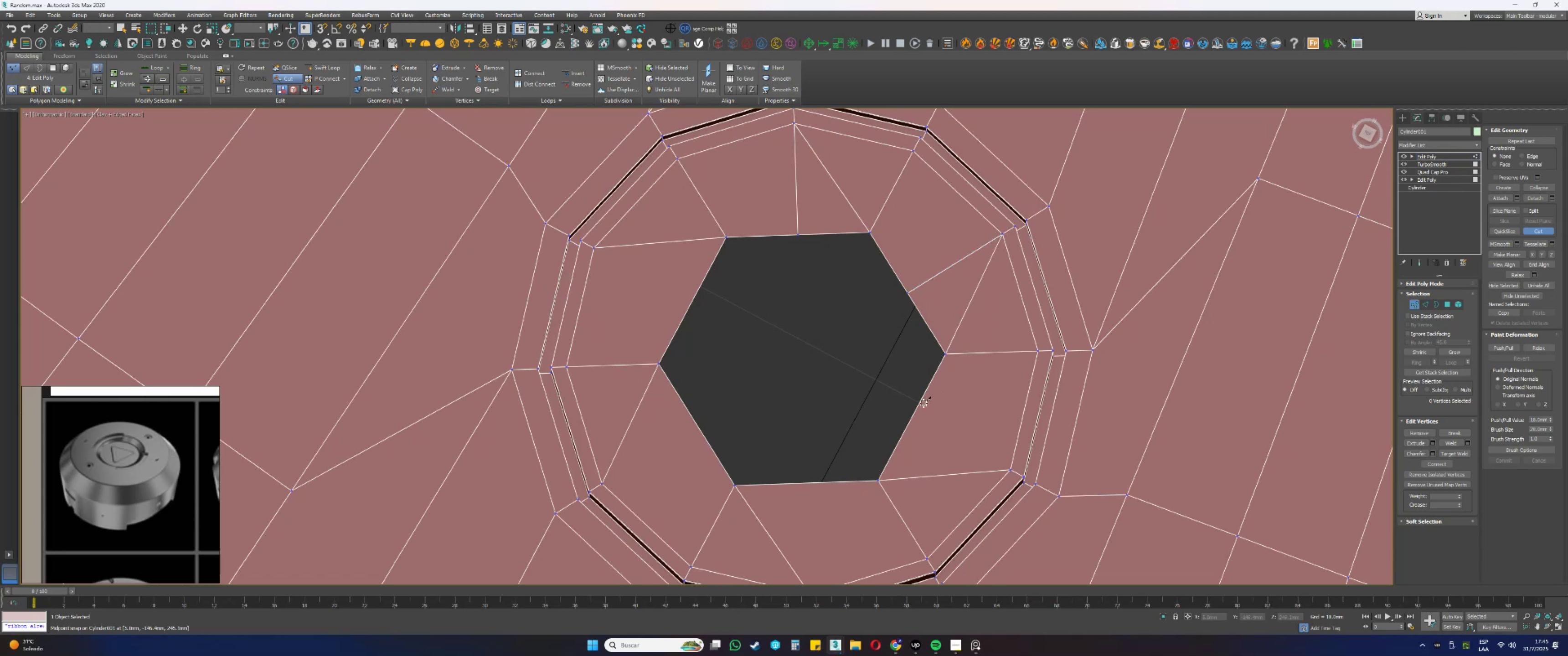 
left_click([919, 408])
 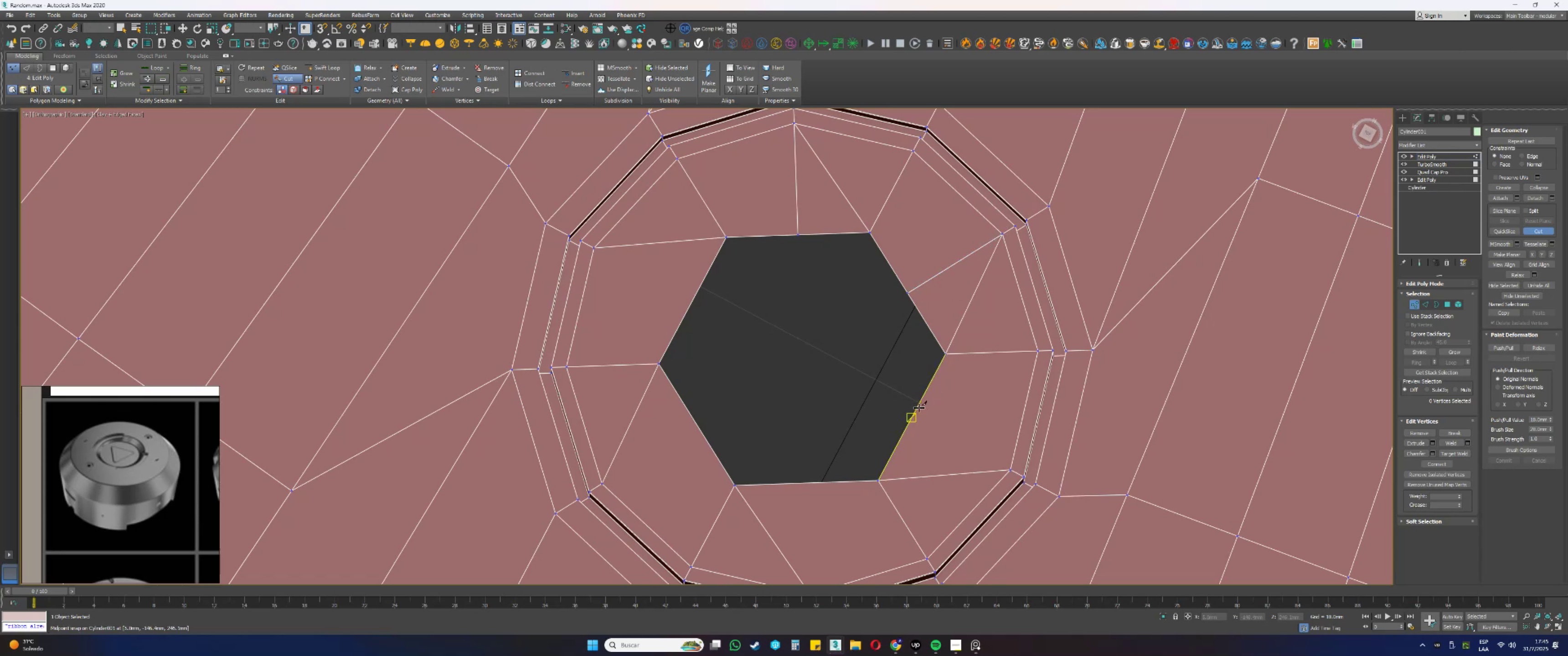 
type(ss)
 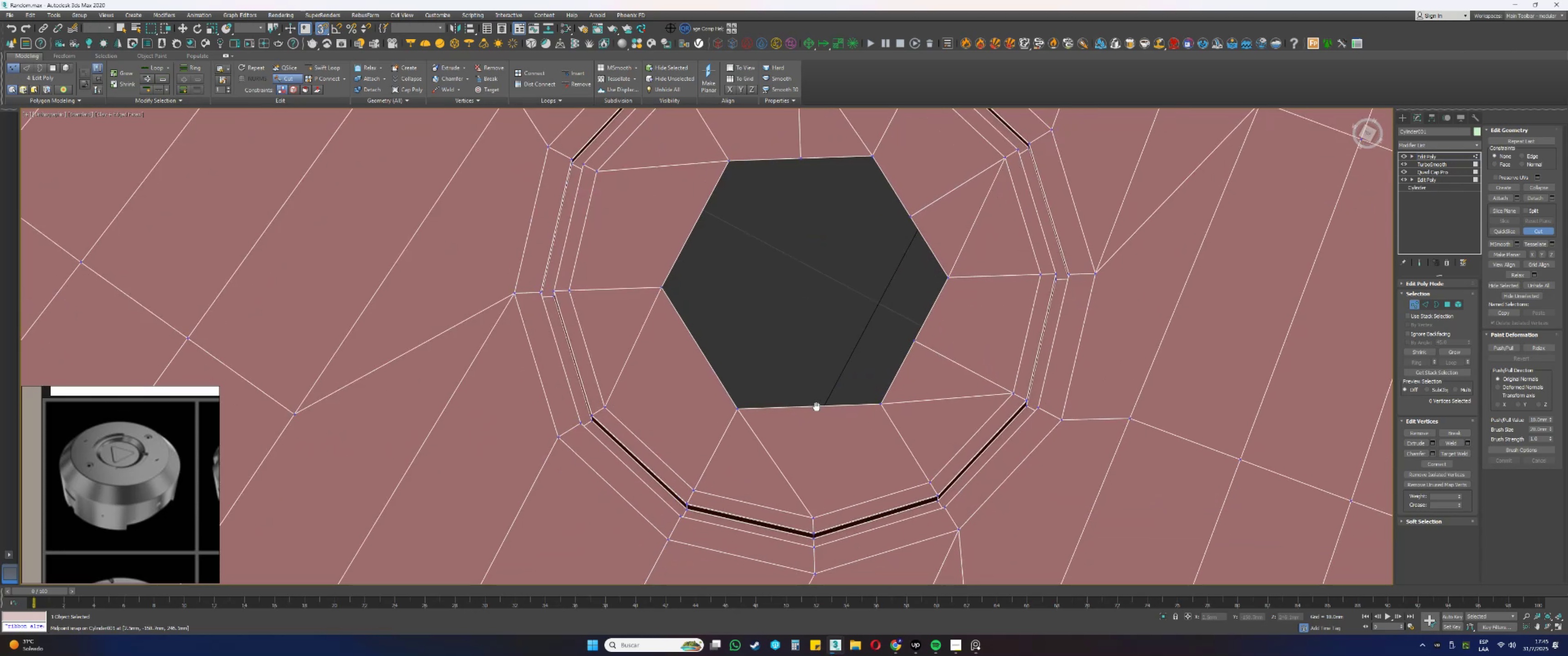 
left_click([815, 410])
 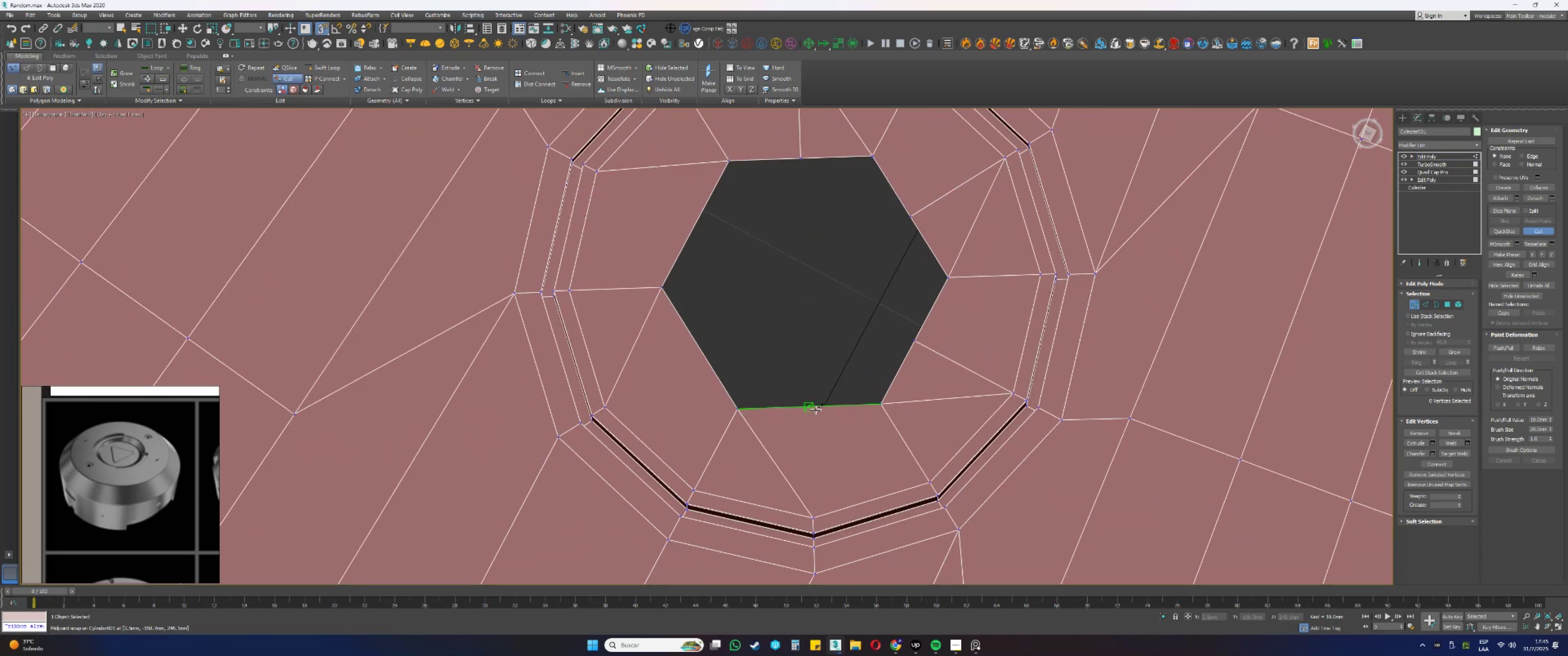 
key(S)
 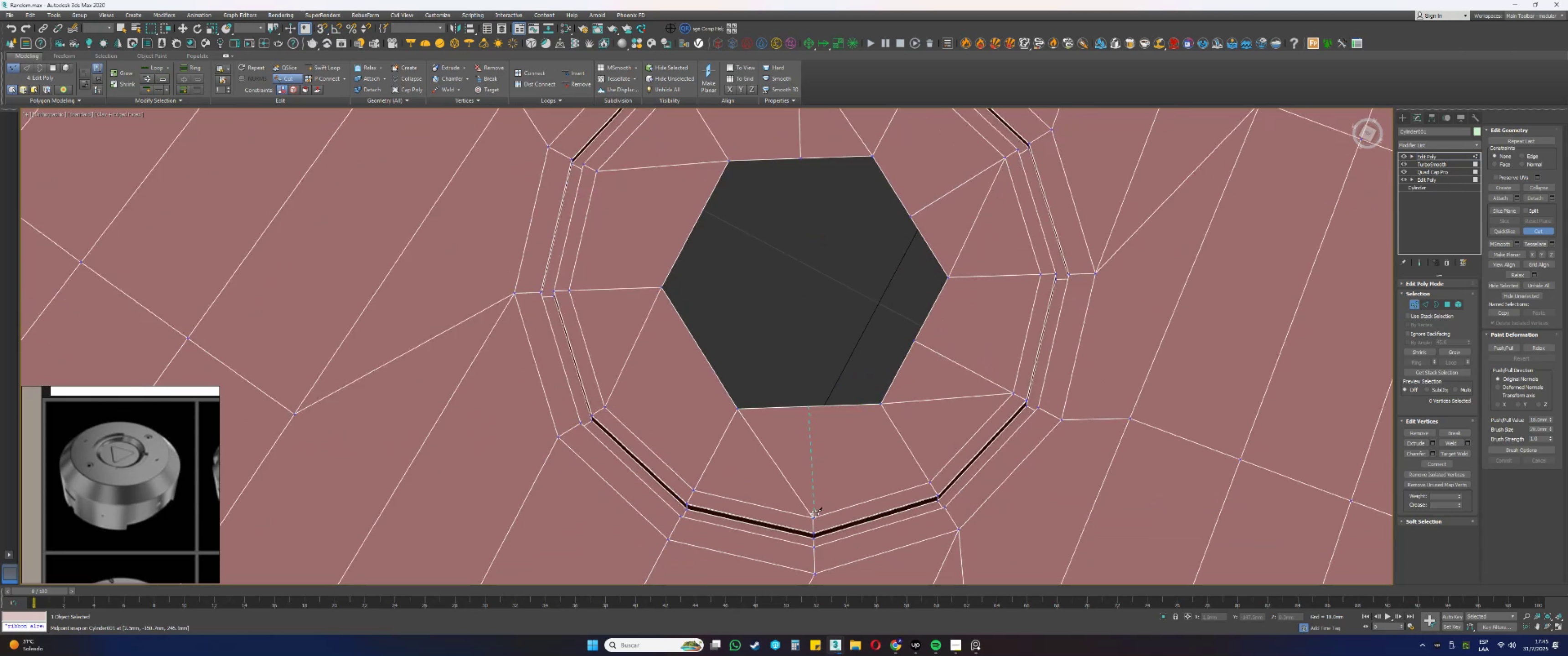 
left_click([812, 518])
 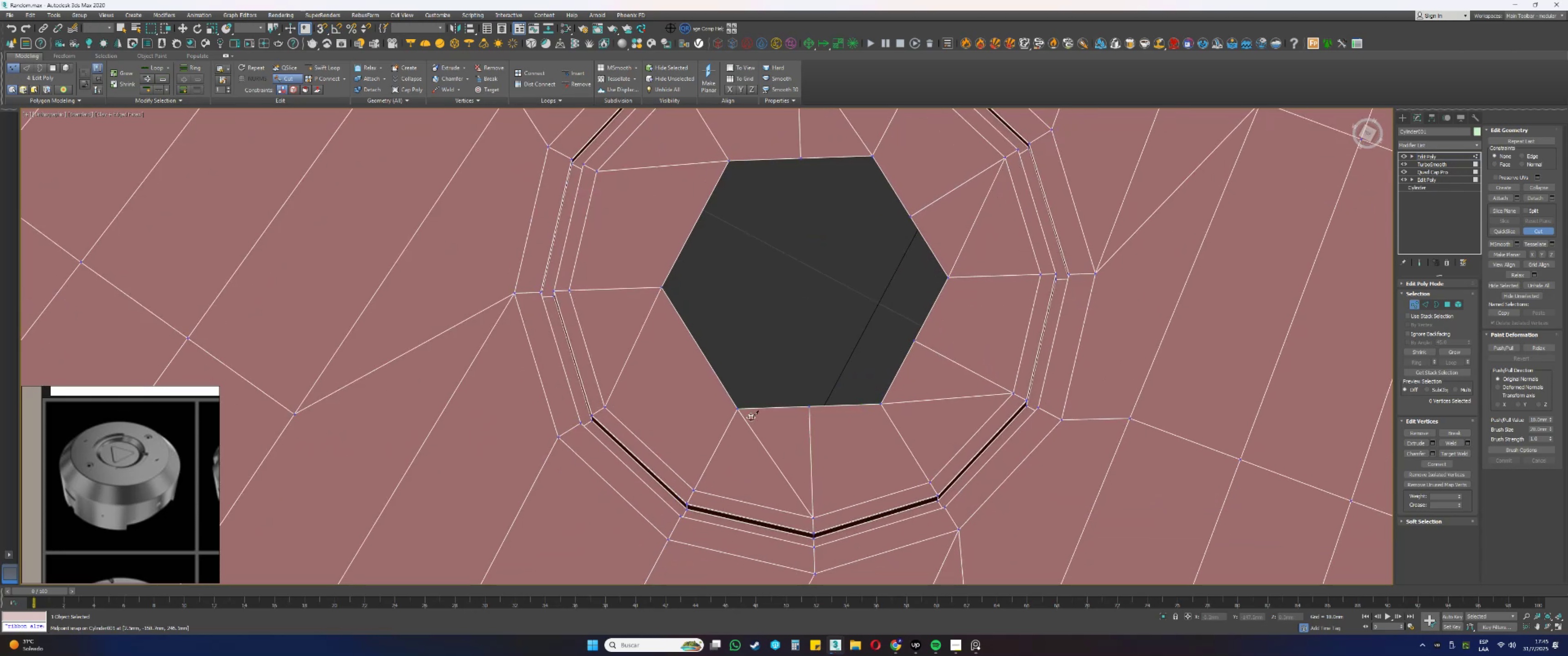 
key(S)
 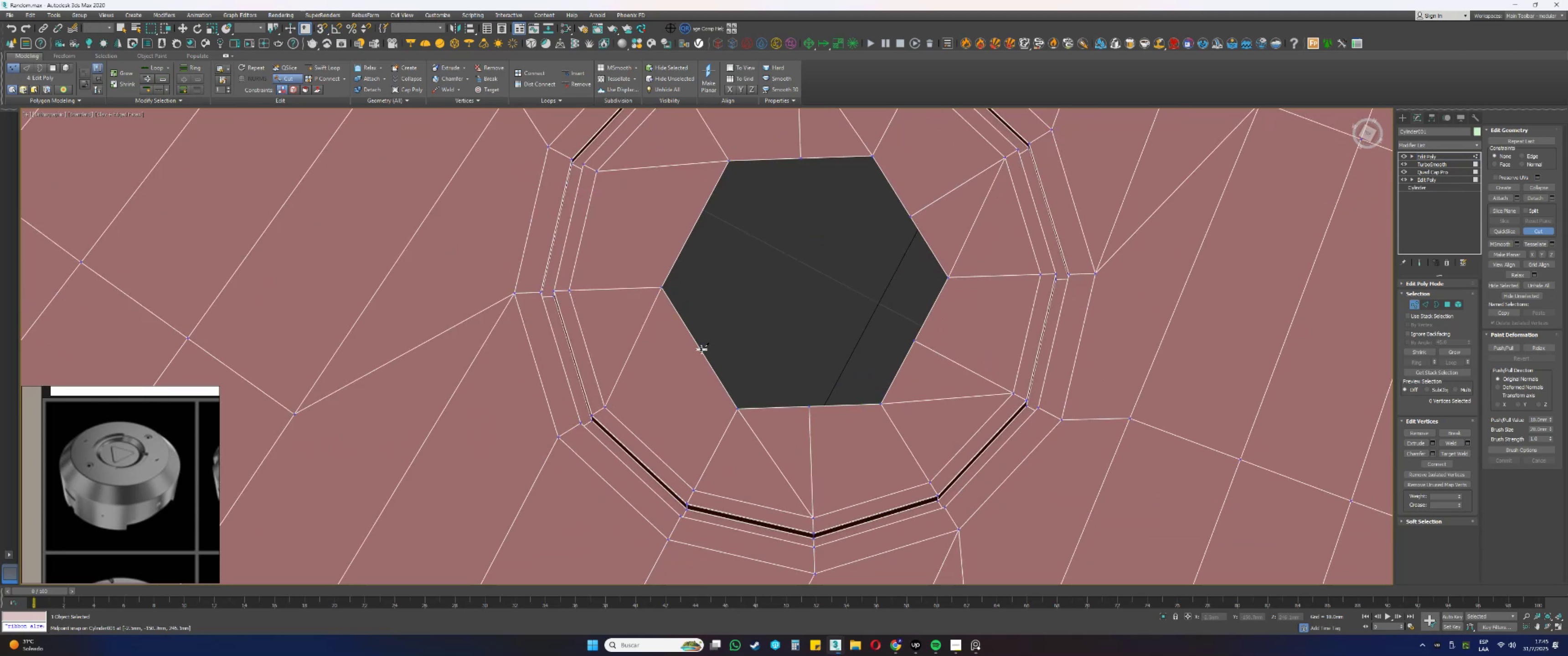 
left_click([701, 350])
 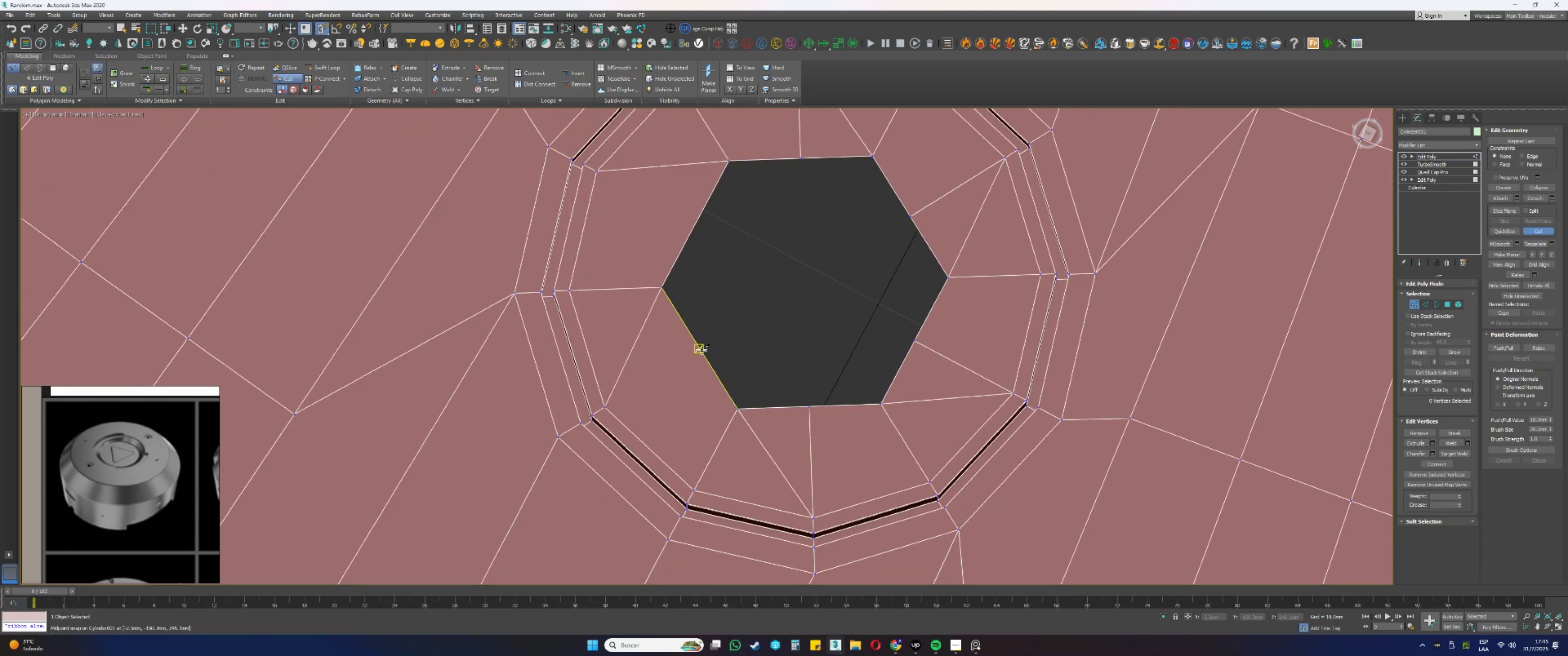 
key(S)
 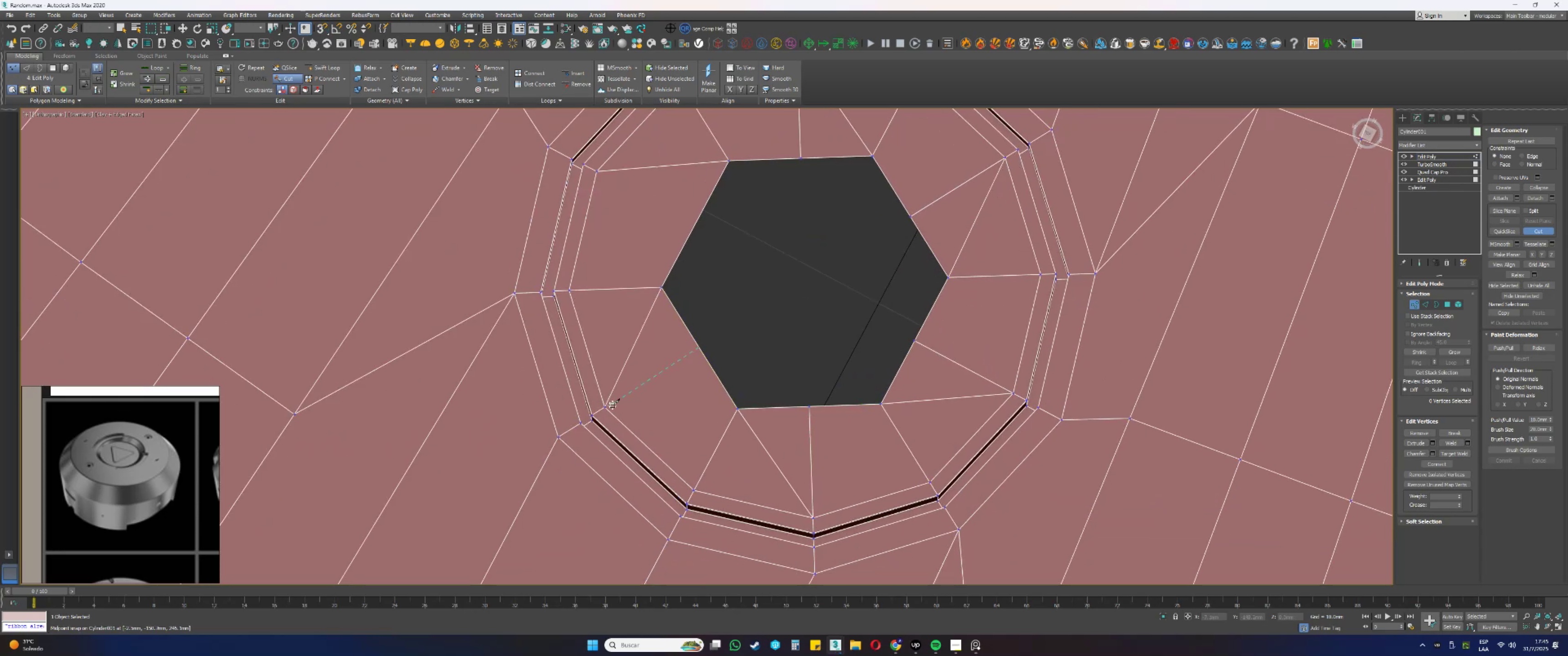 
left_click([606, 405])
 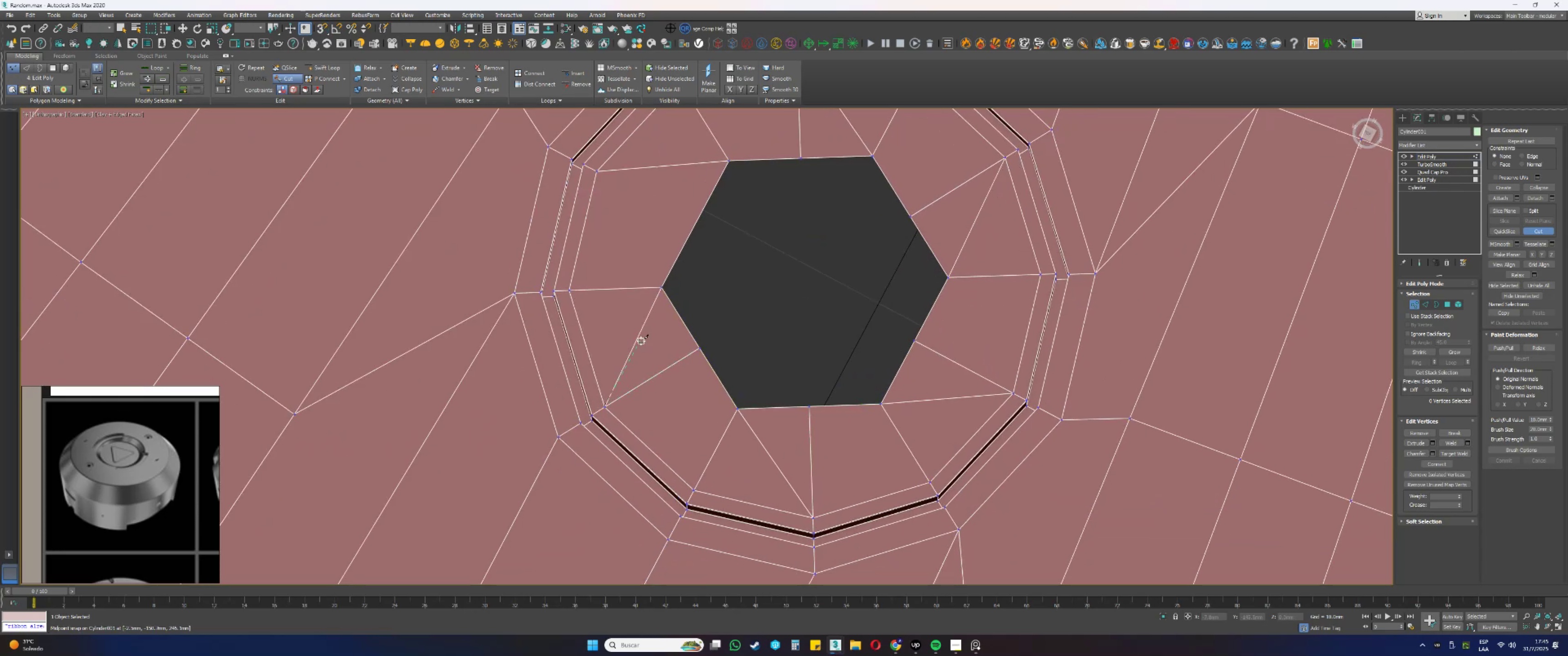 
key(S)
 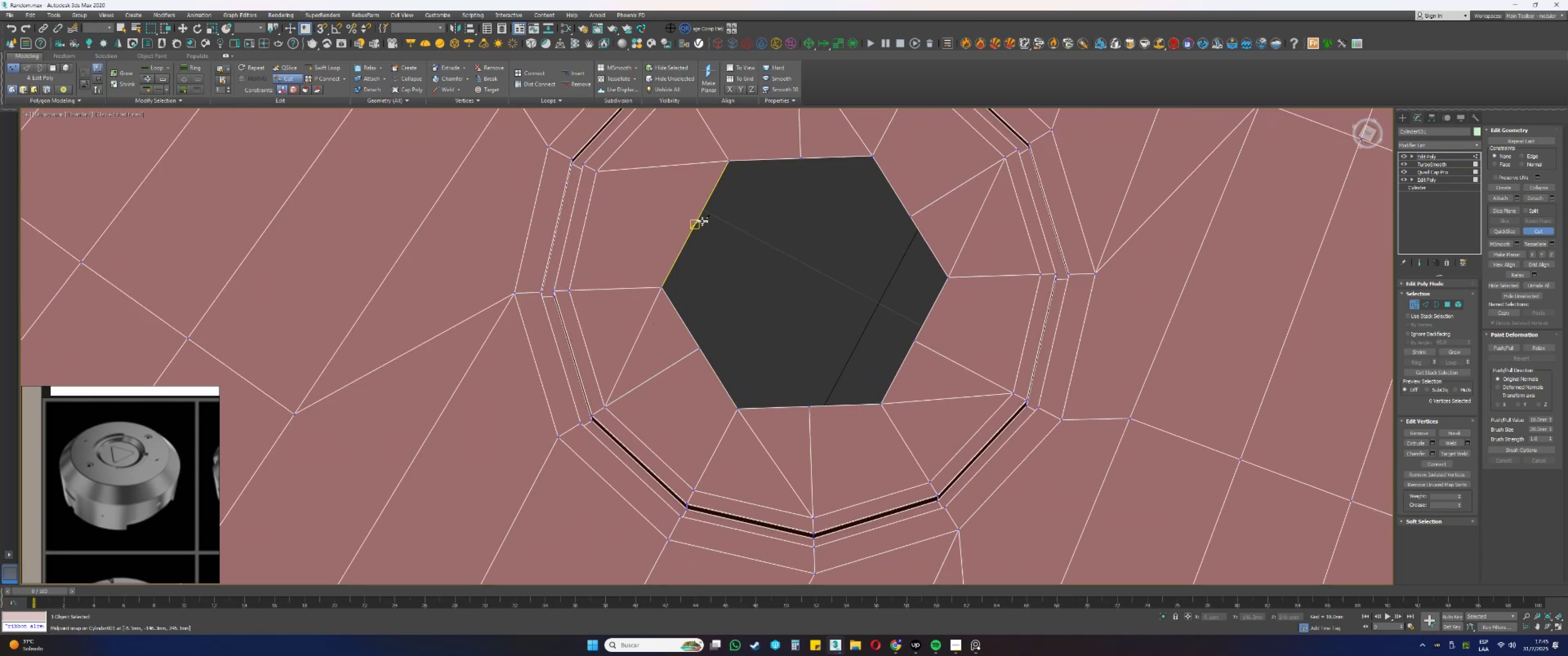 
left_click([697, 221])
 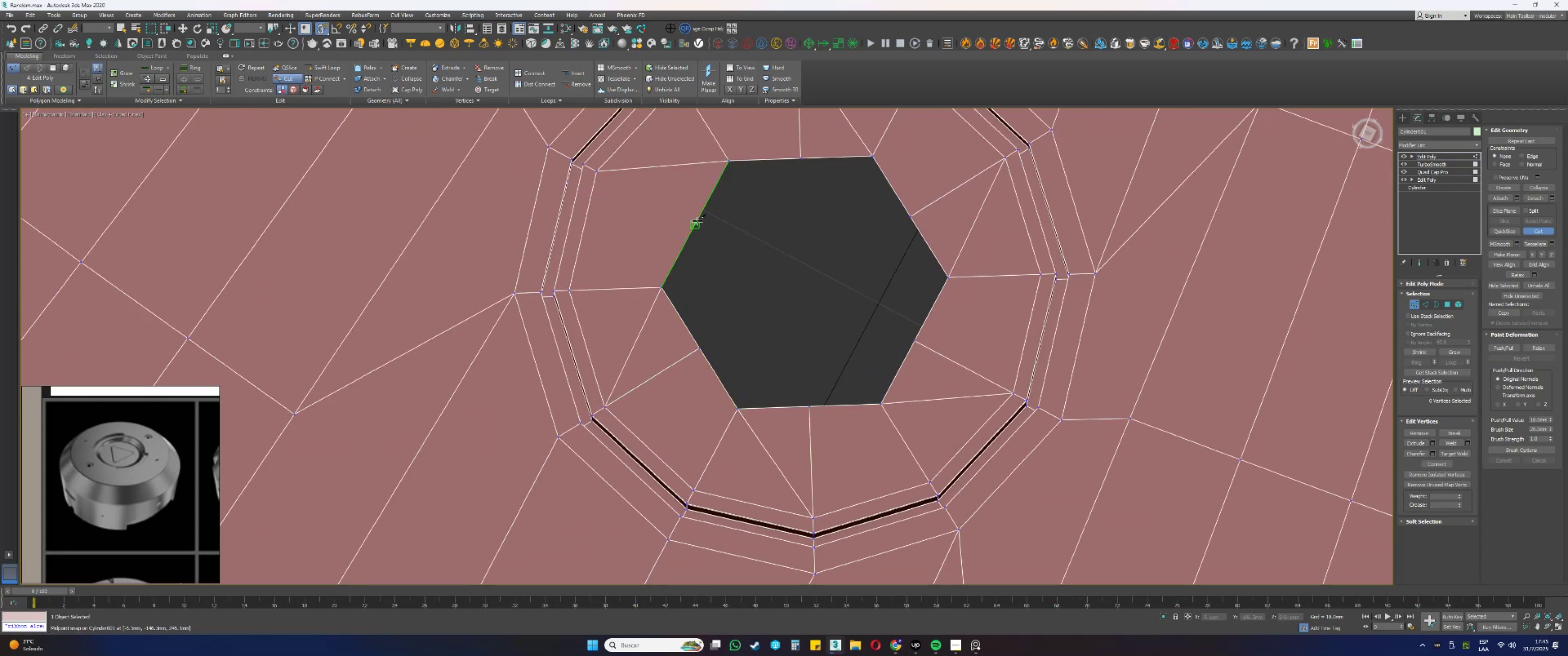 
key(S)
 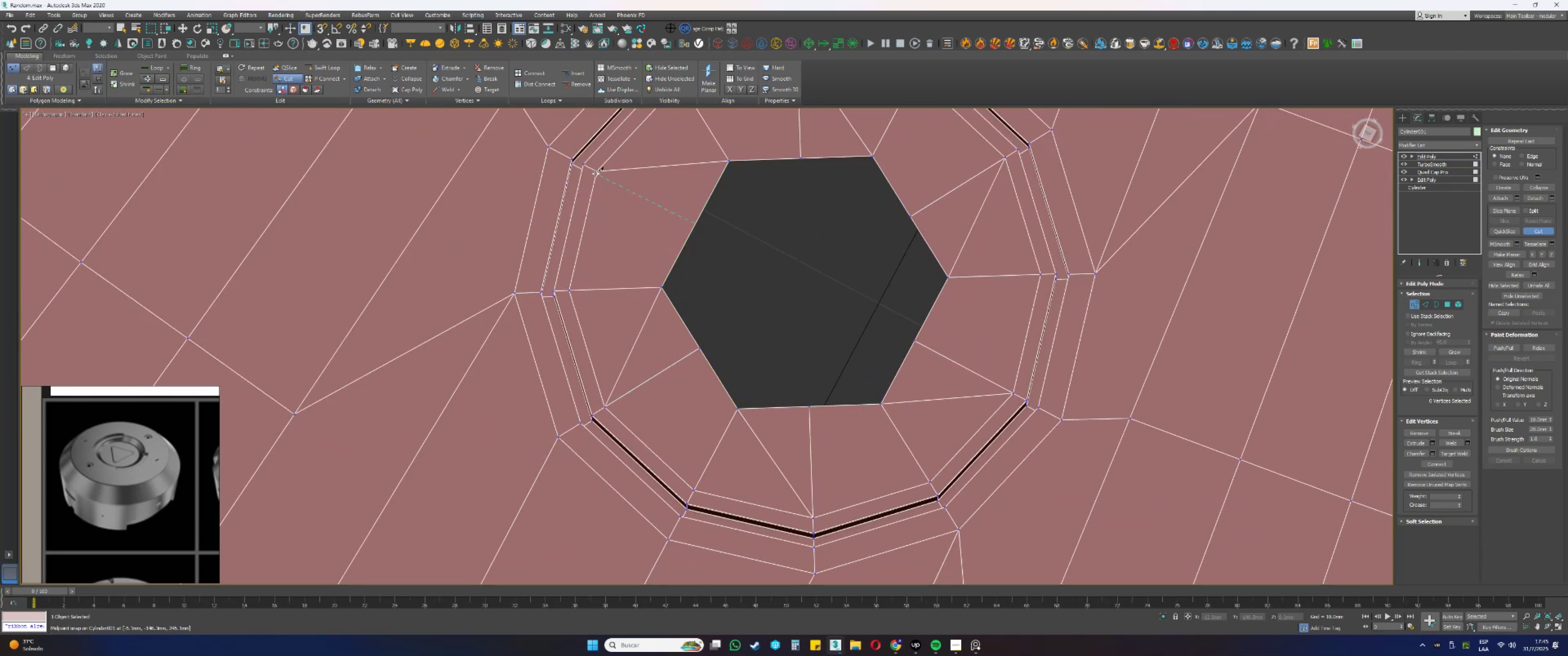 
left_click([598, 171])
 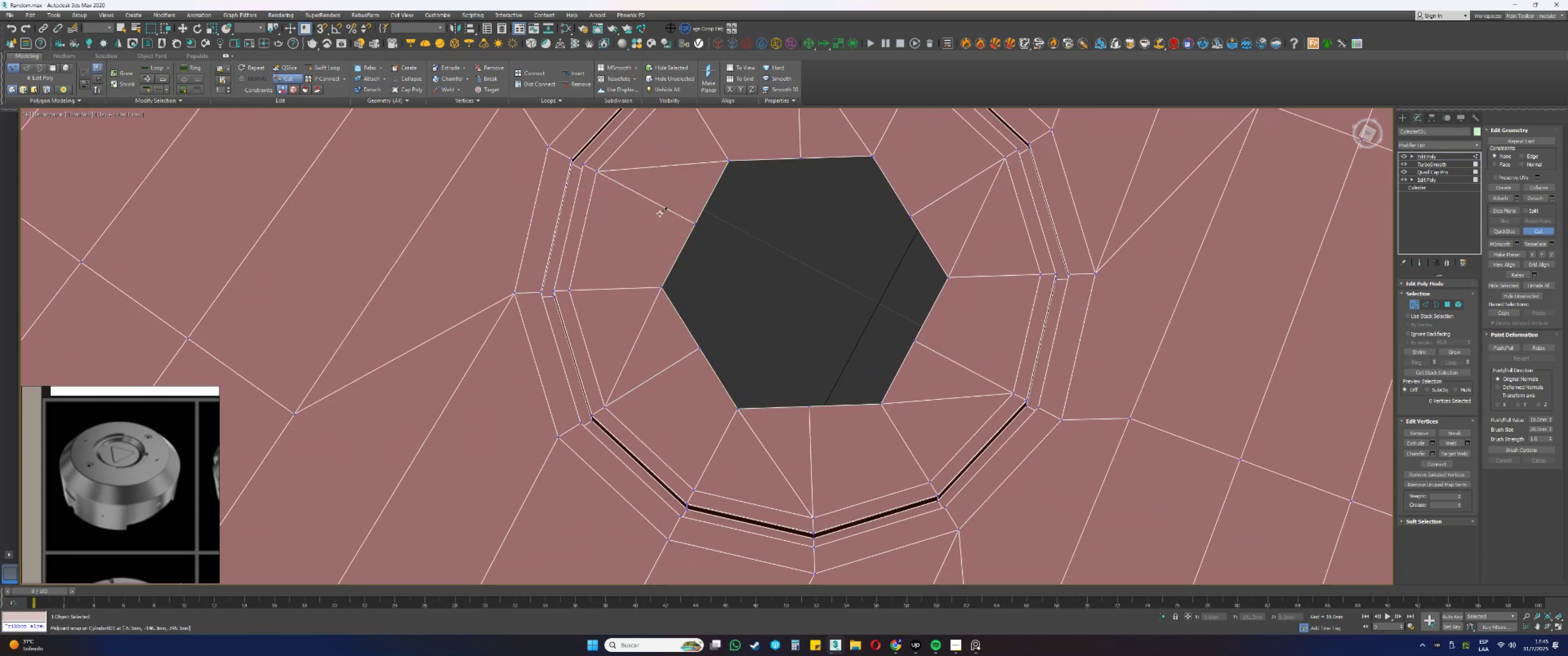 
double_click([712, 226])
 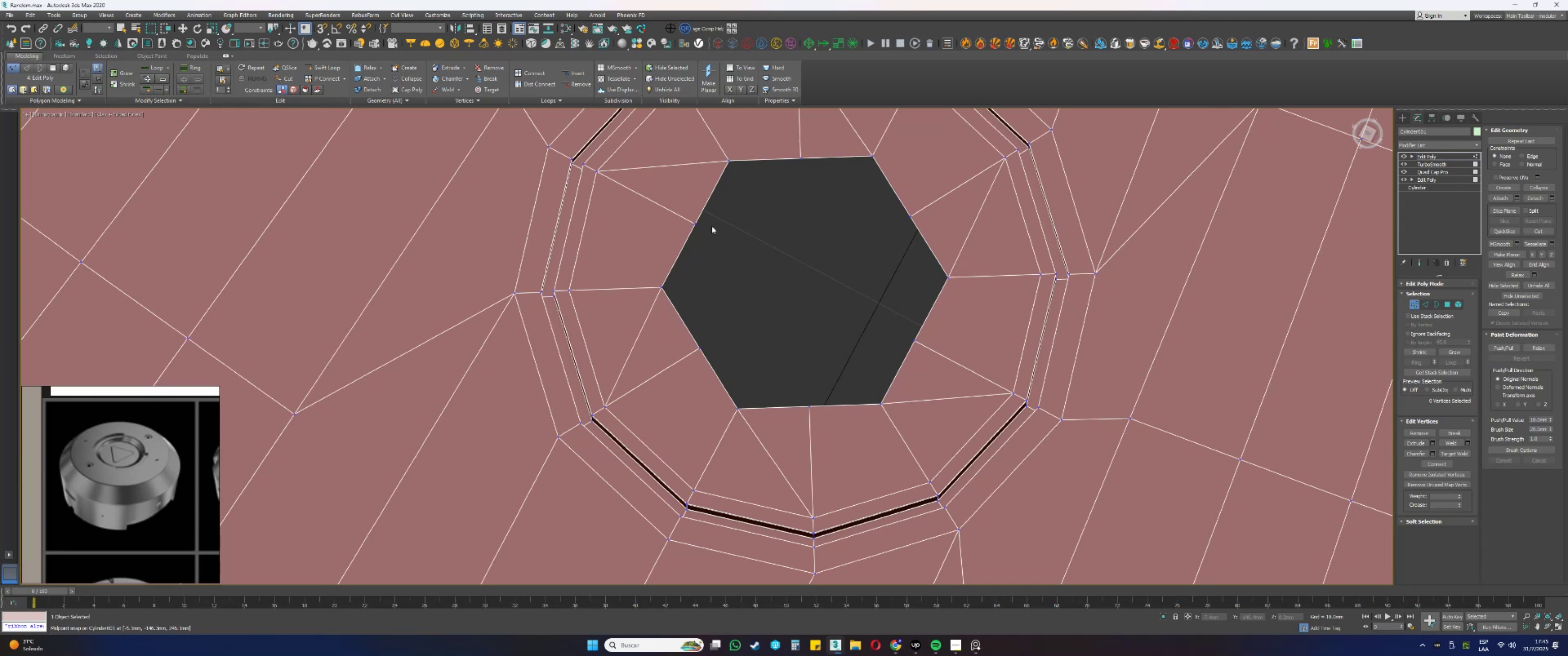 
key(2)
 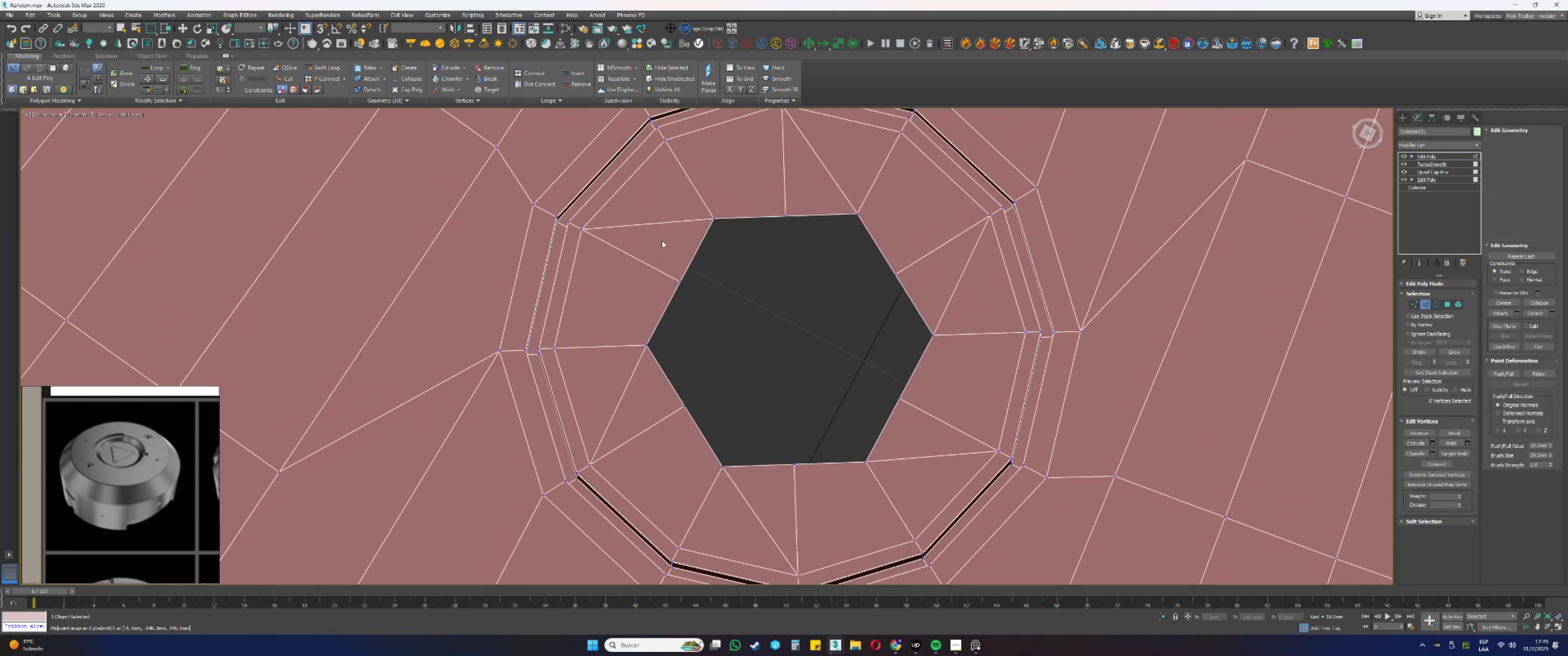 
left_click_drag(start_coordinate=[666, 237], to_coordinate=[658, 216])
 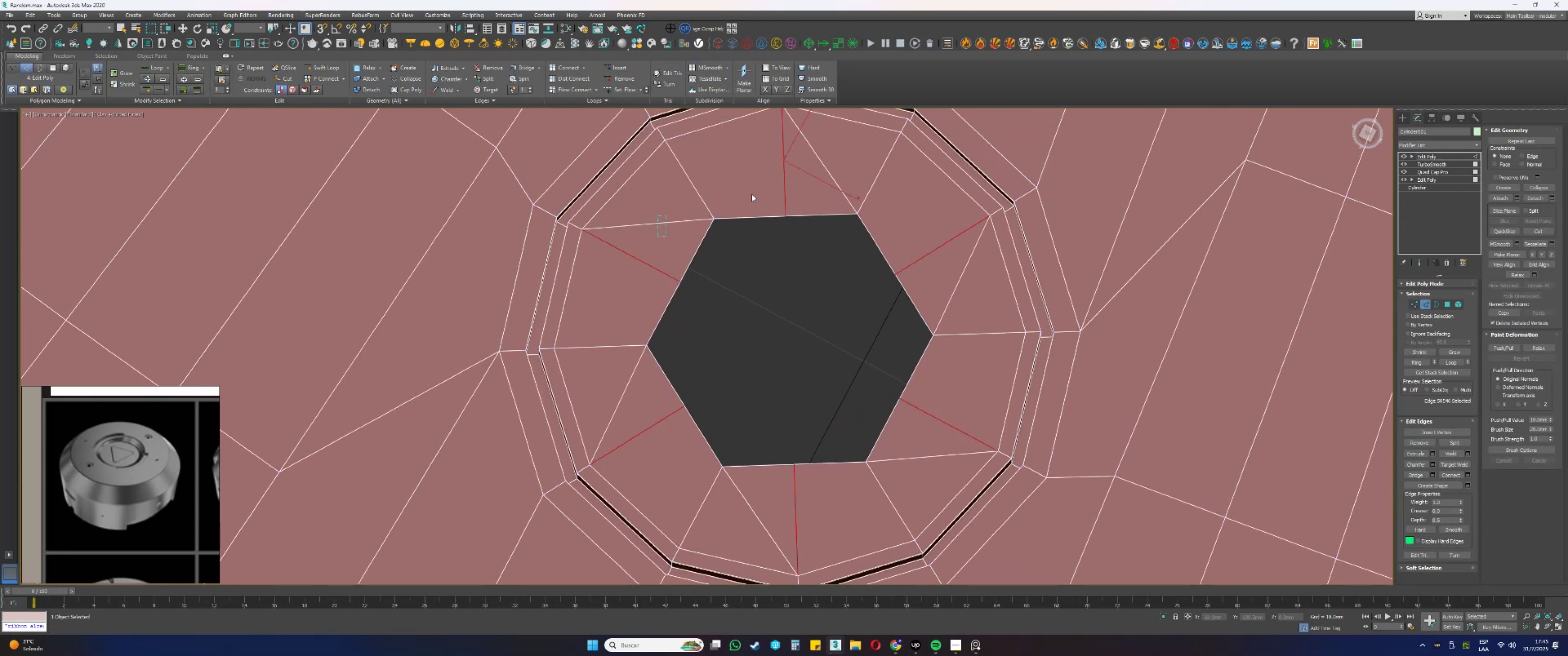 
hold_key(key=ControlLeft, duration=1.5)
left_click_drag(start_coordinate=[857, 175], to_coordinate=[827, 176])
 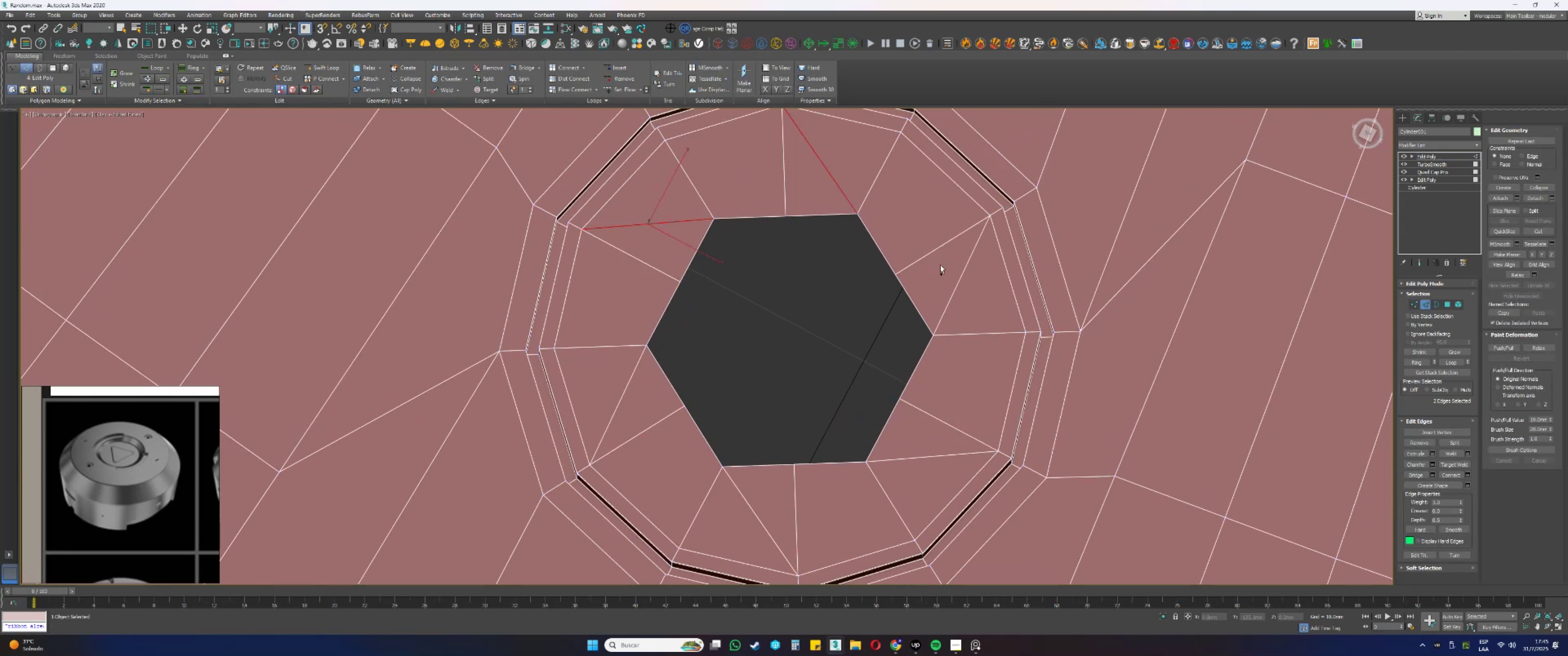 
left_click_drag(start_coordinate=[965, 295], to_coordinate=[954, 285])
 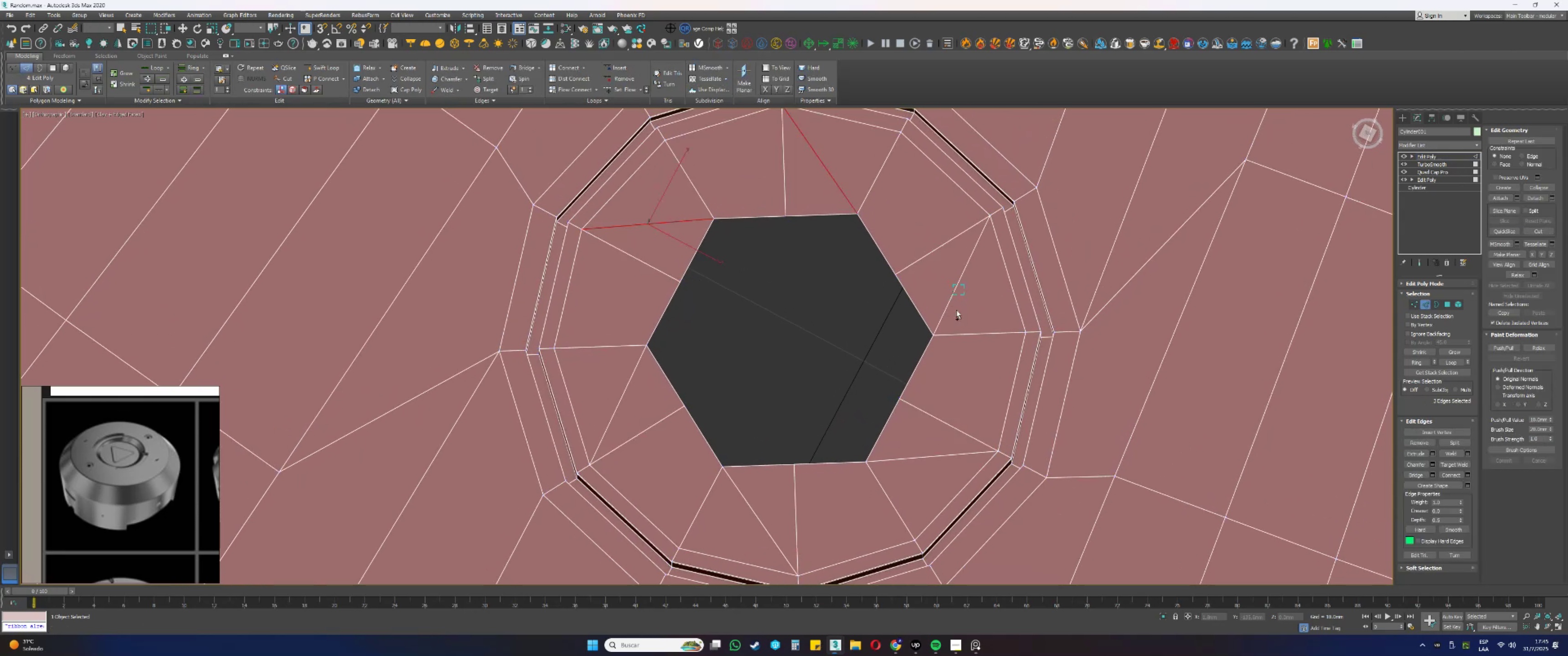 
hold_key(key=ControlLeft, duration=1.52)
left_click_drag(start_coordinate=[921, 443], to_coordinate=[915, 466])
 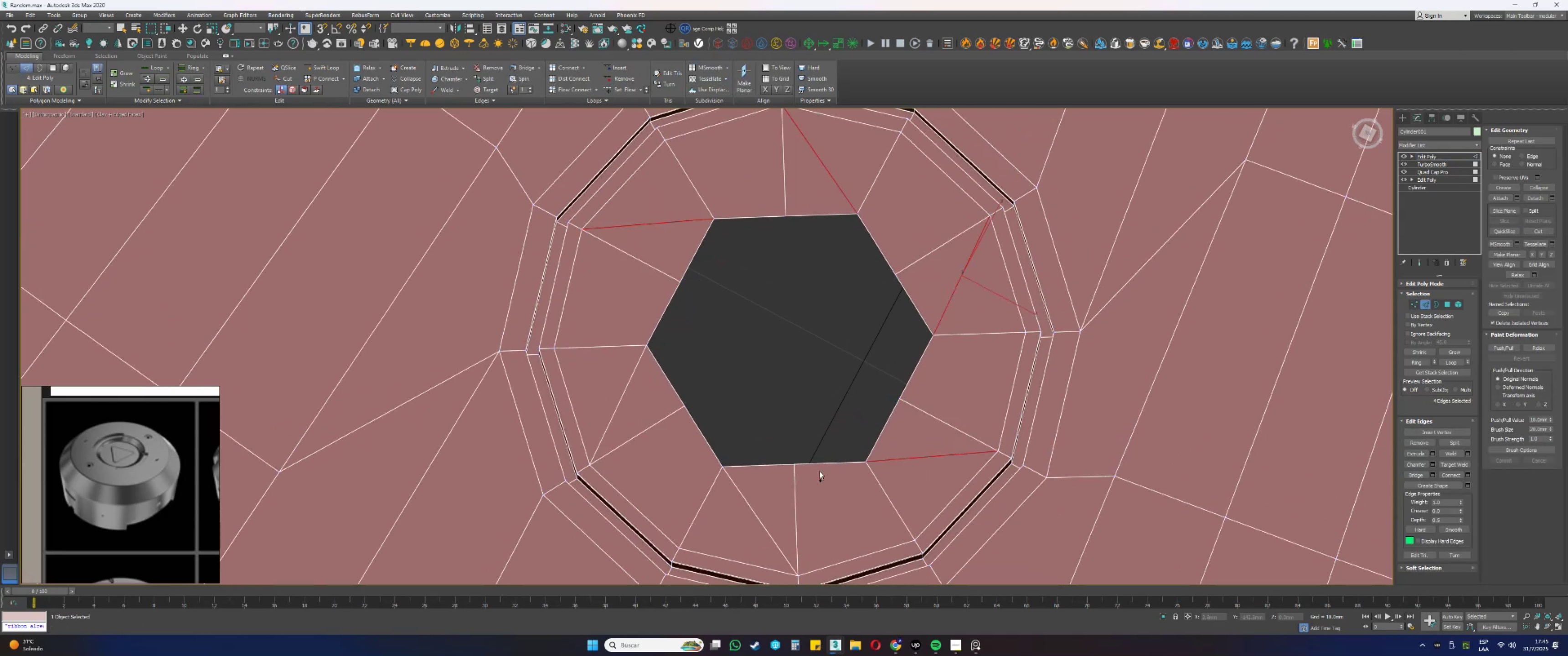 
left_click_drag(start_coordinate=[767, 492], to_coordinate=[740, 507])
 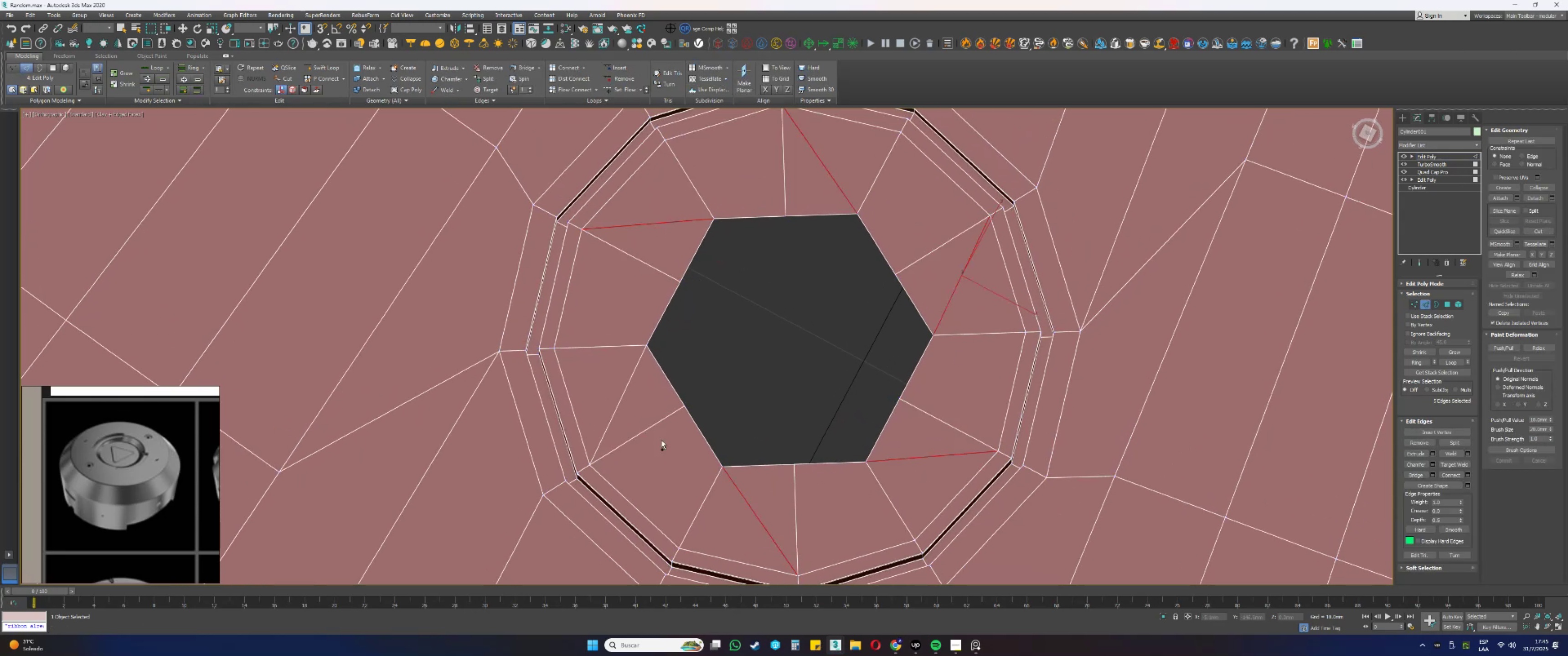 
hold_key(key=ControlLeft, duration=0.47)
left_click_drag(start_coordinate=[633, 400], to_coordinate=[618, 388])
 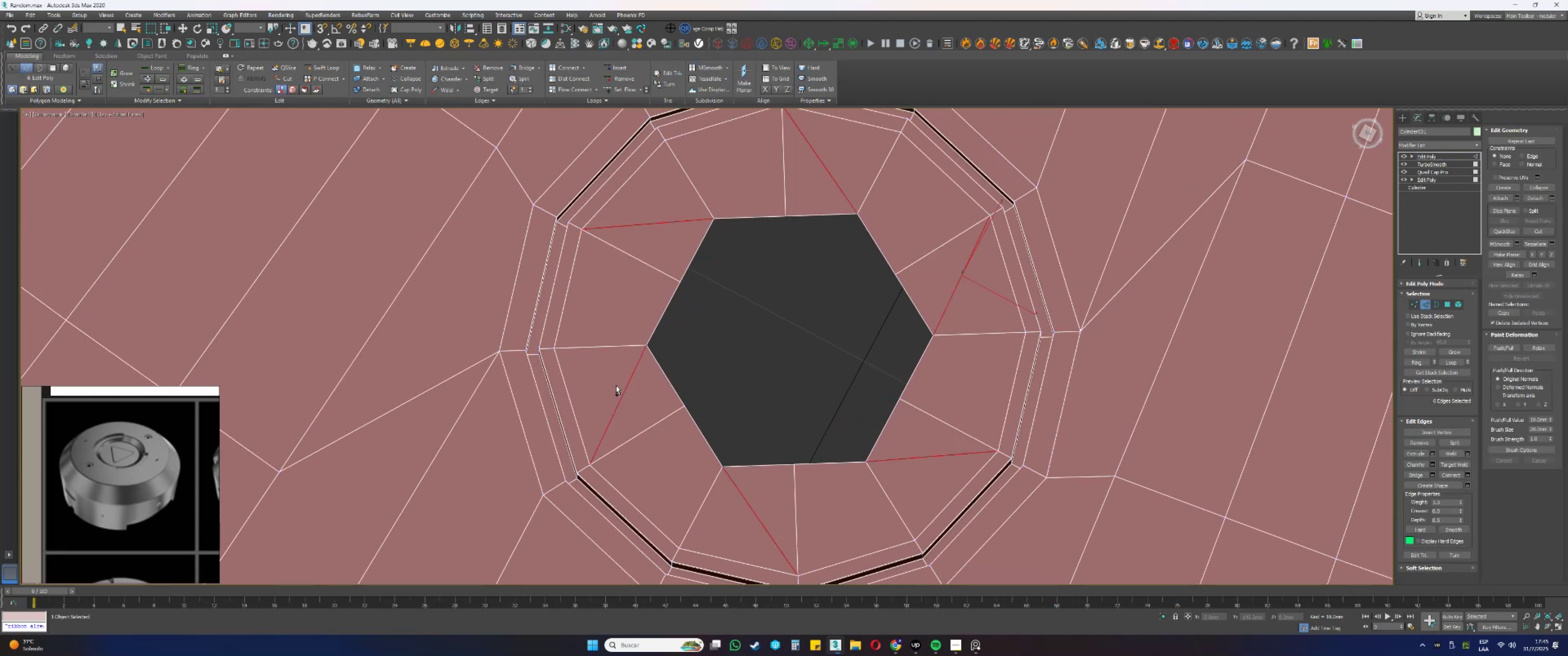 
key(Control+Backspace)
 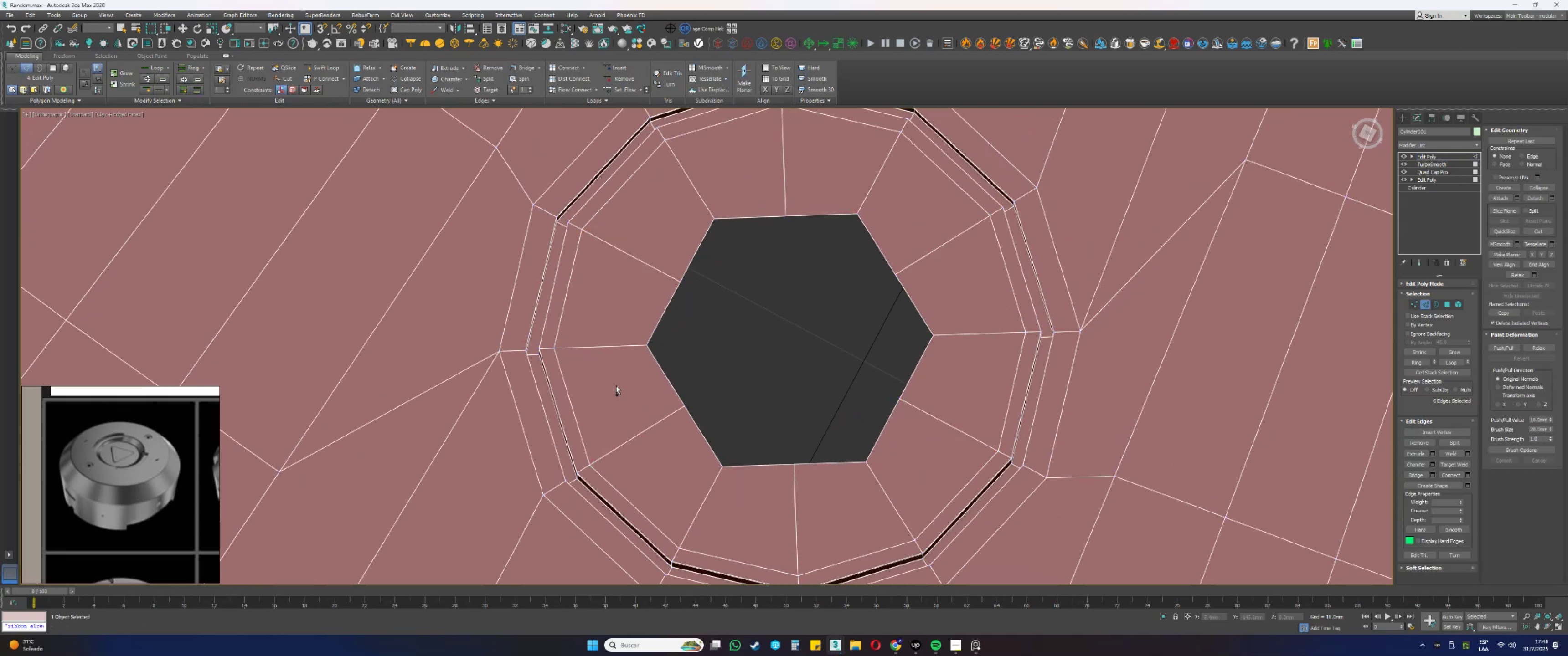 
scroll: coordinate [616, 385], scroll_direction: down, amount: 4.0
 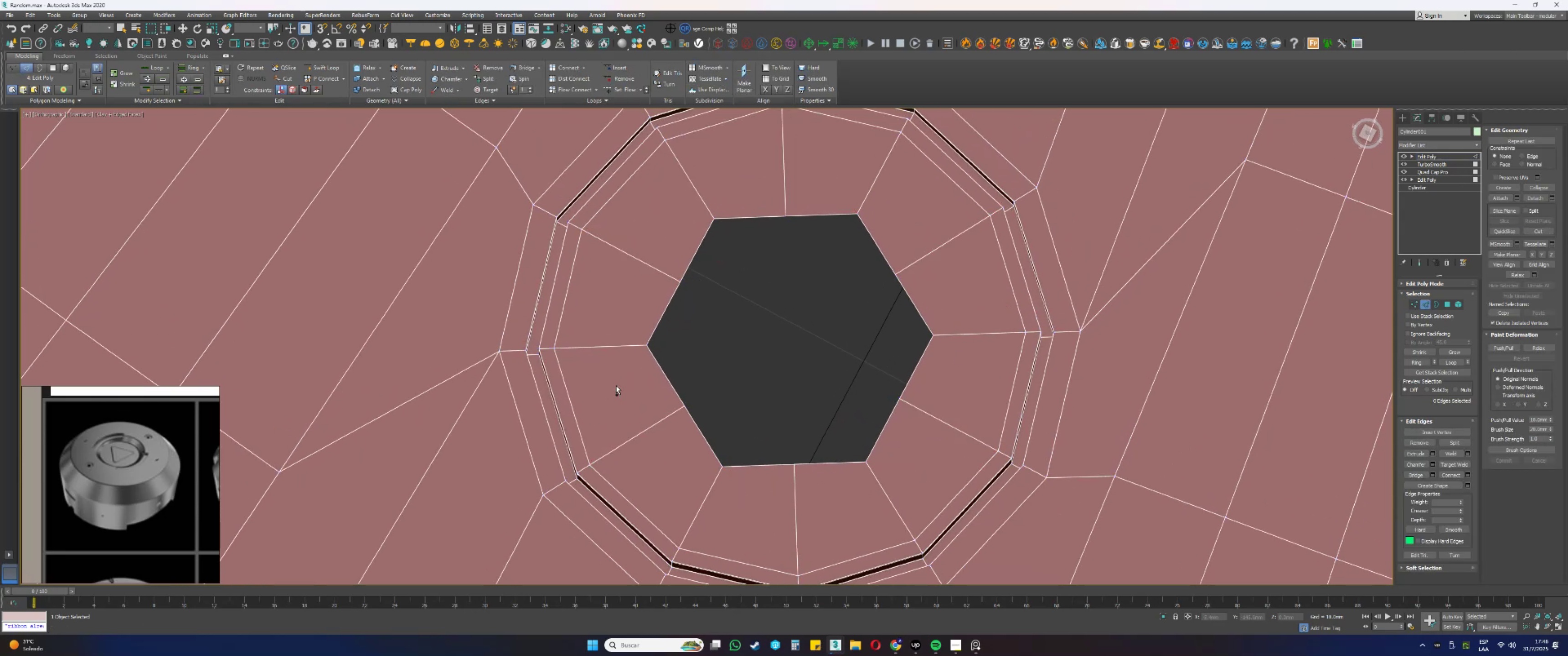 
key(3)
 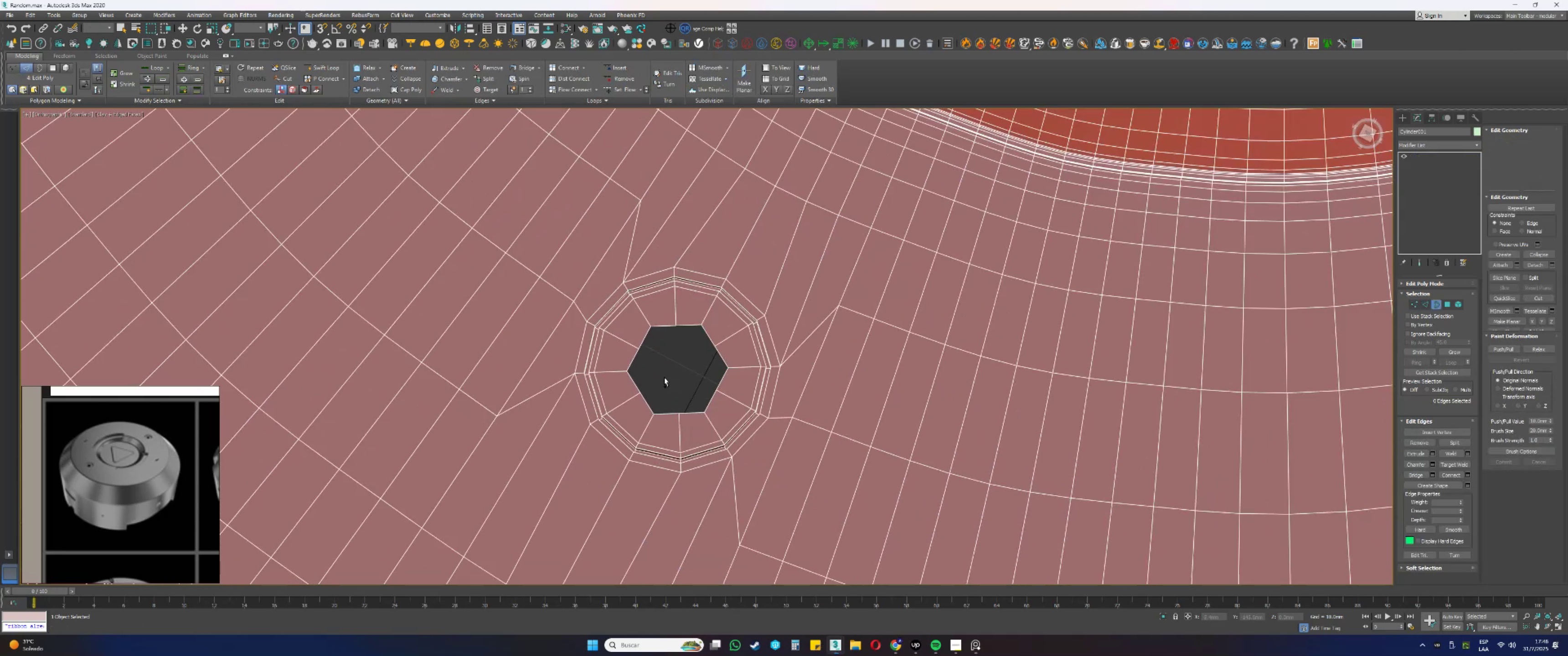 
left_click_drag(start_coordinate=[669, 371], to_coordinate=[634, 336])
 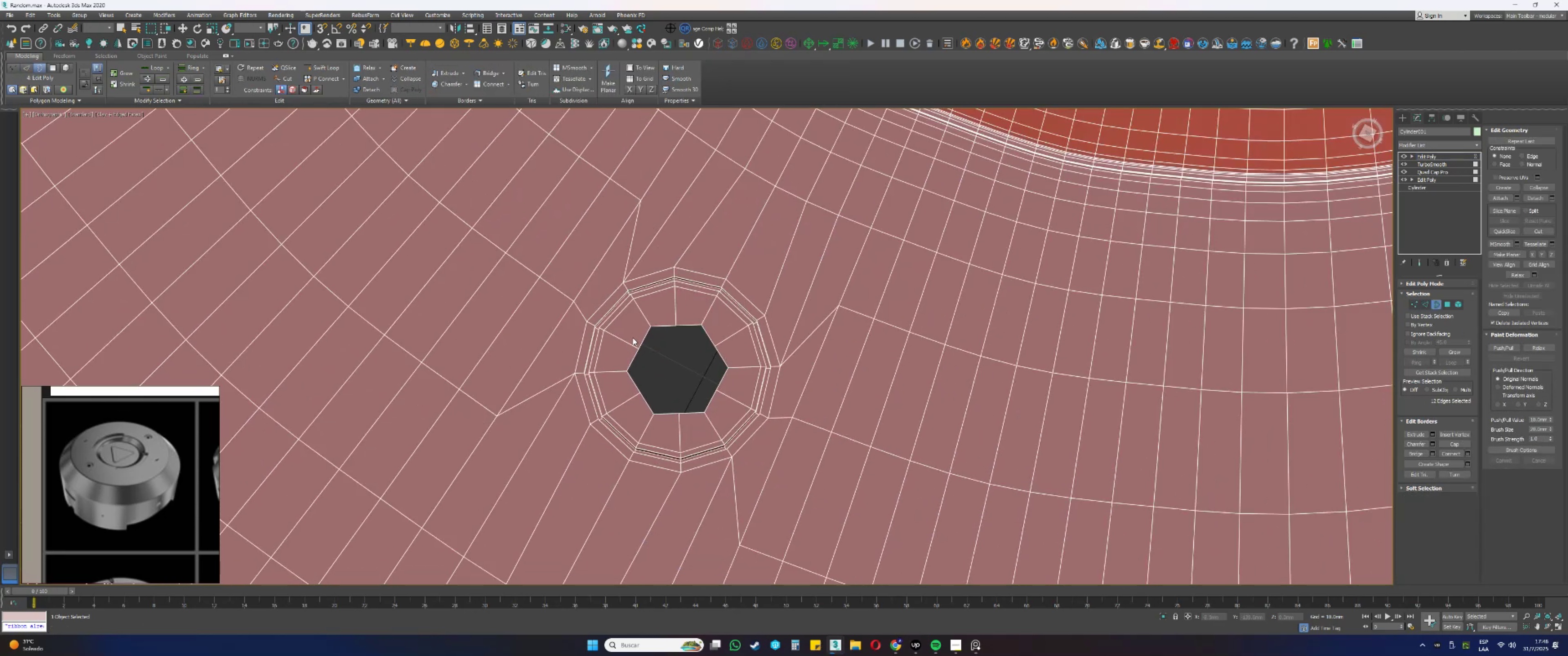 
scroll: coordinate [641, 343], scroll_direction: down, amount: 5.0
 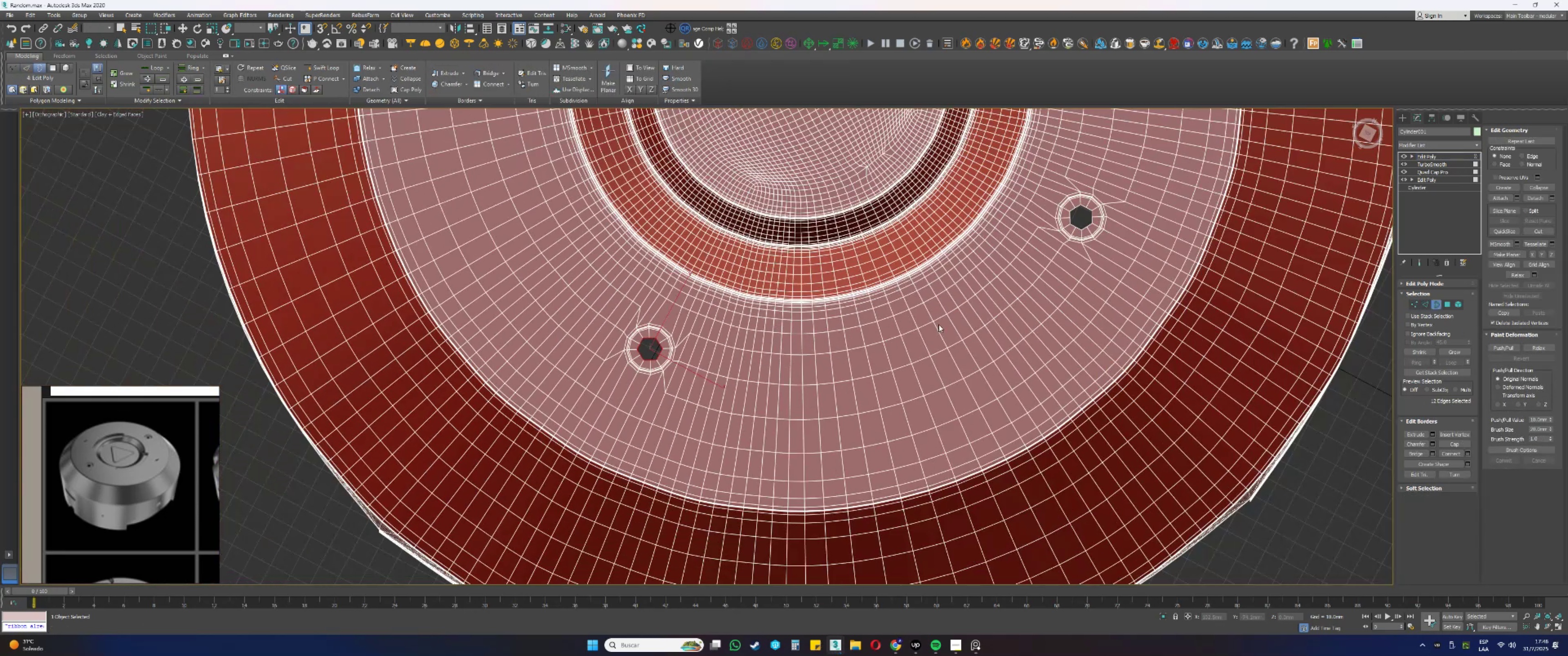 
hold_key(key=ControlLeft, duration=0.55)
left_click([1077, 225])
 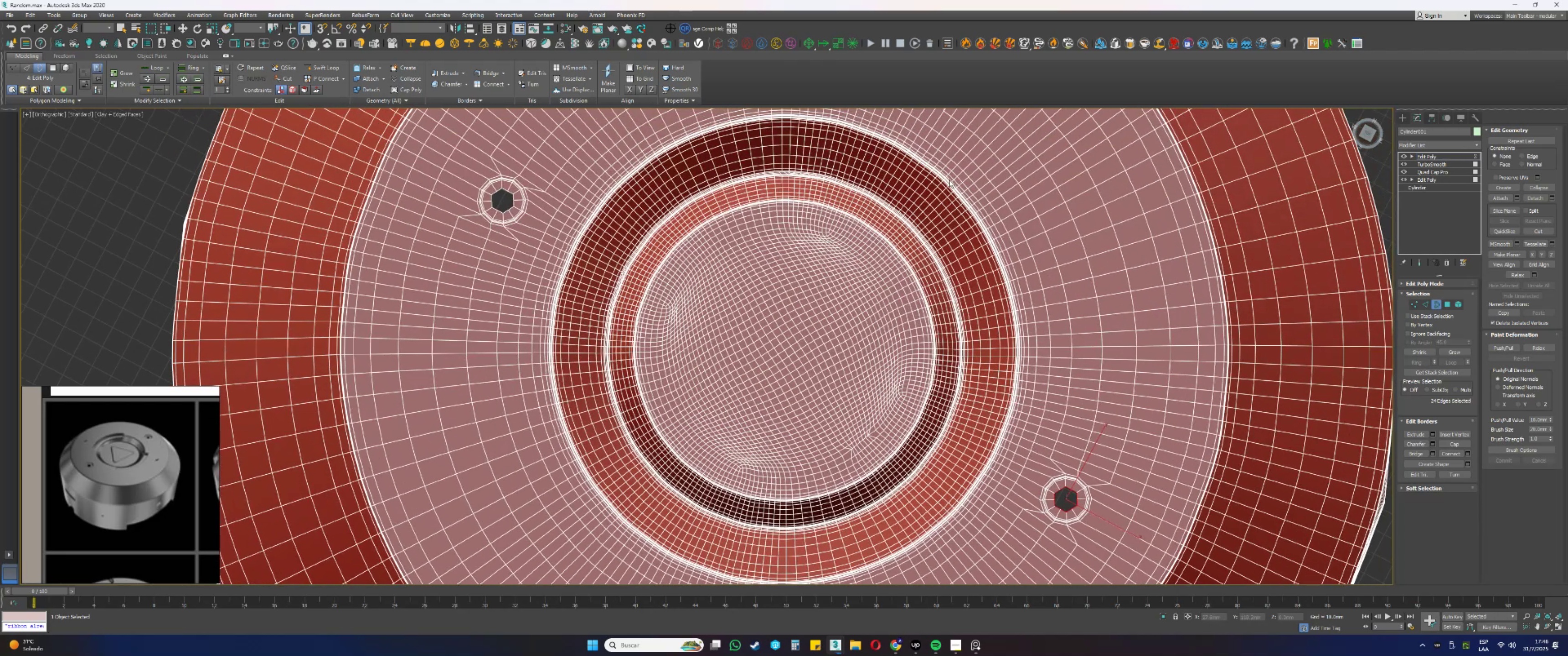 
hold_key(key=ControlLeft, duration=0.85)
left_click_drag(start_coordinate=[542, 318], to_coordinate=[535, 315])
 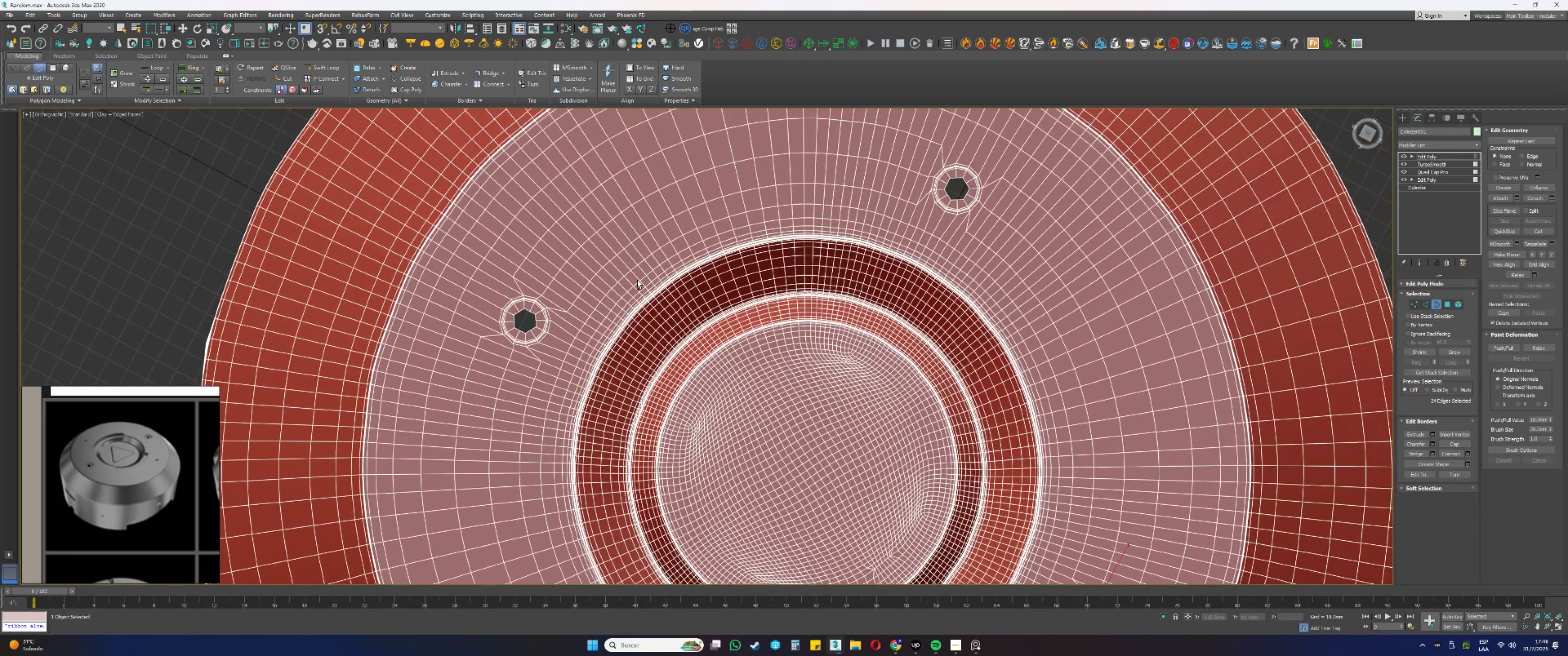 
hold_key(key=ControlLeft, duration=0.69)
left_click_drag(start_coordinate=[537, 335], to_coordinate=[525, 314])
 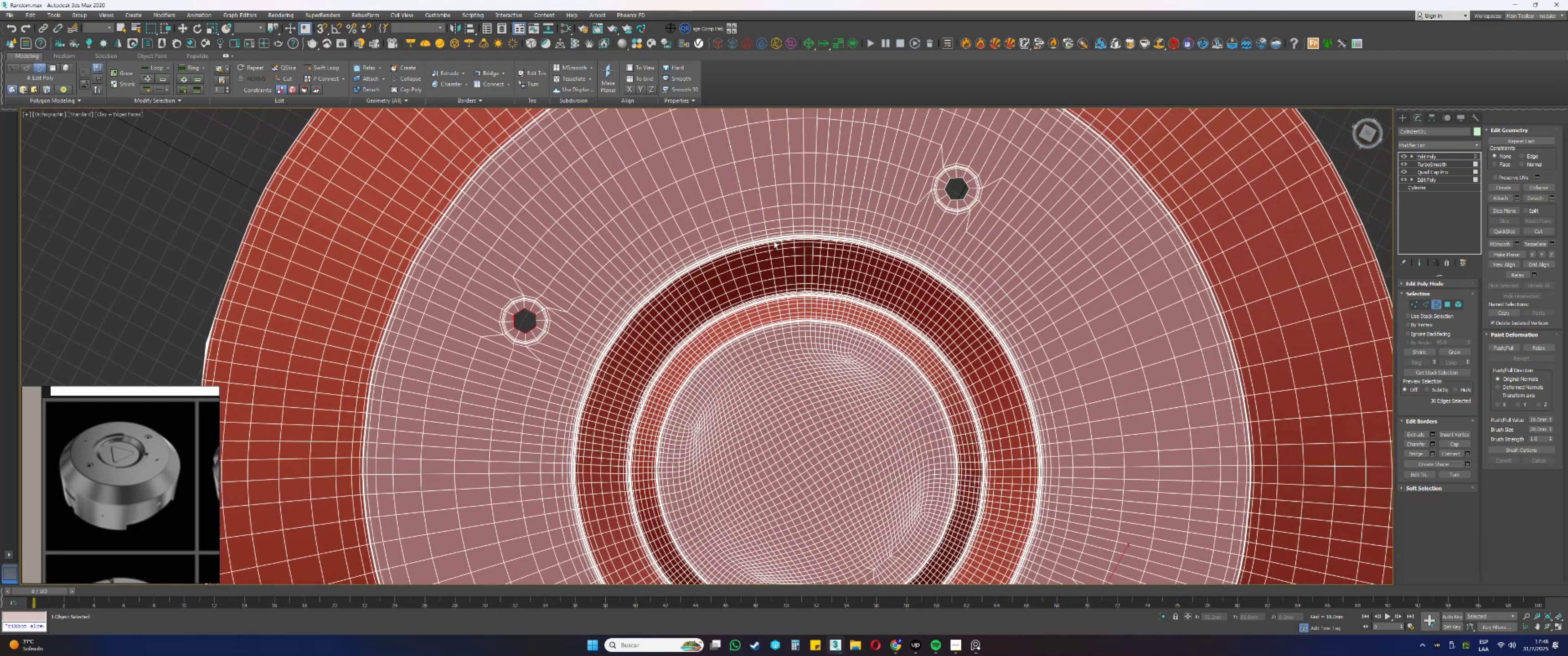 
hold_key(key=ControlLeft, duration=0.67)
left_click_drag(start_coordinate=[967, 205], to_coordinate=[957, 193])
 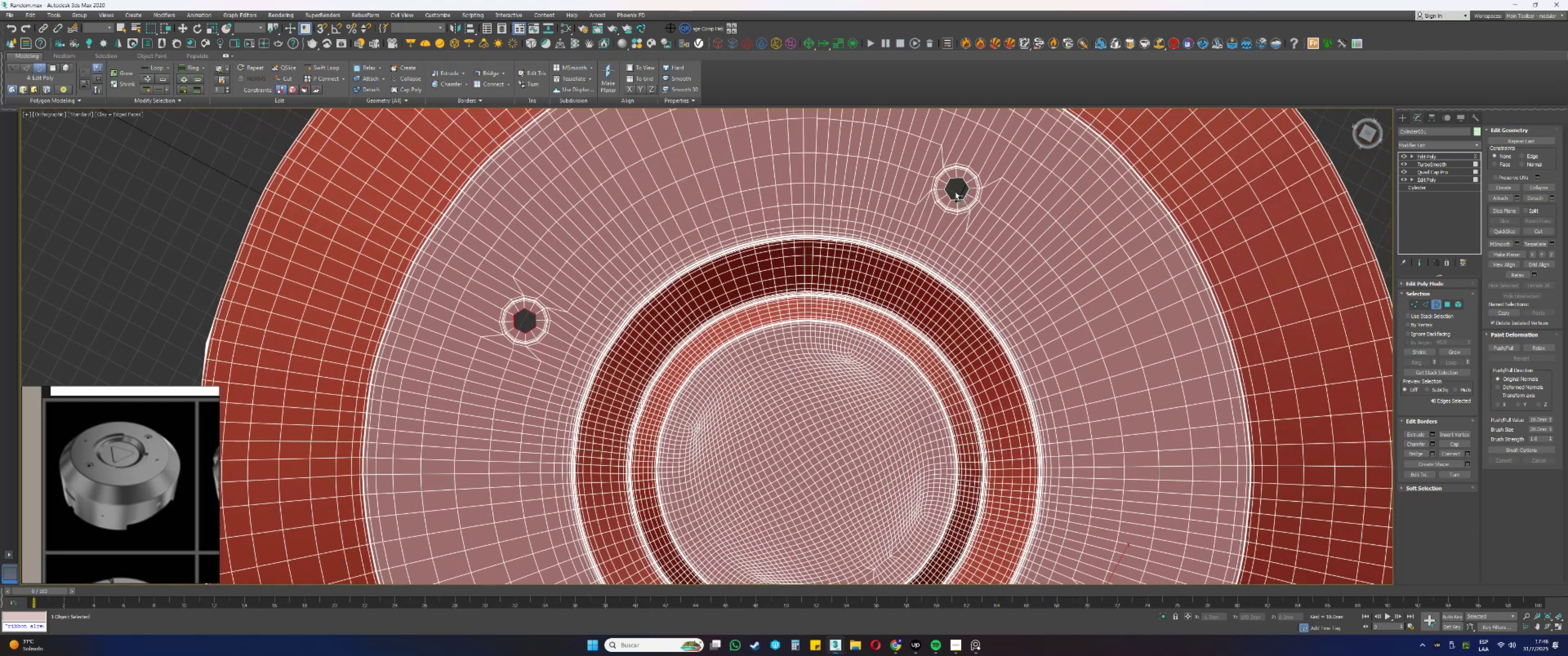 
scroll: coordinate [949, 186], scroll_direction: down, amount: 4.0
 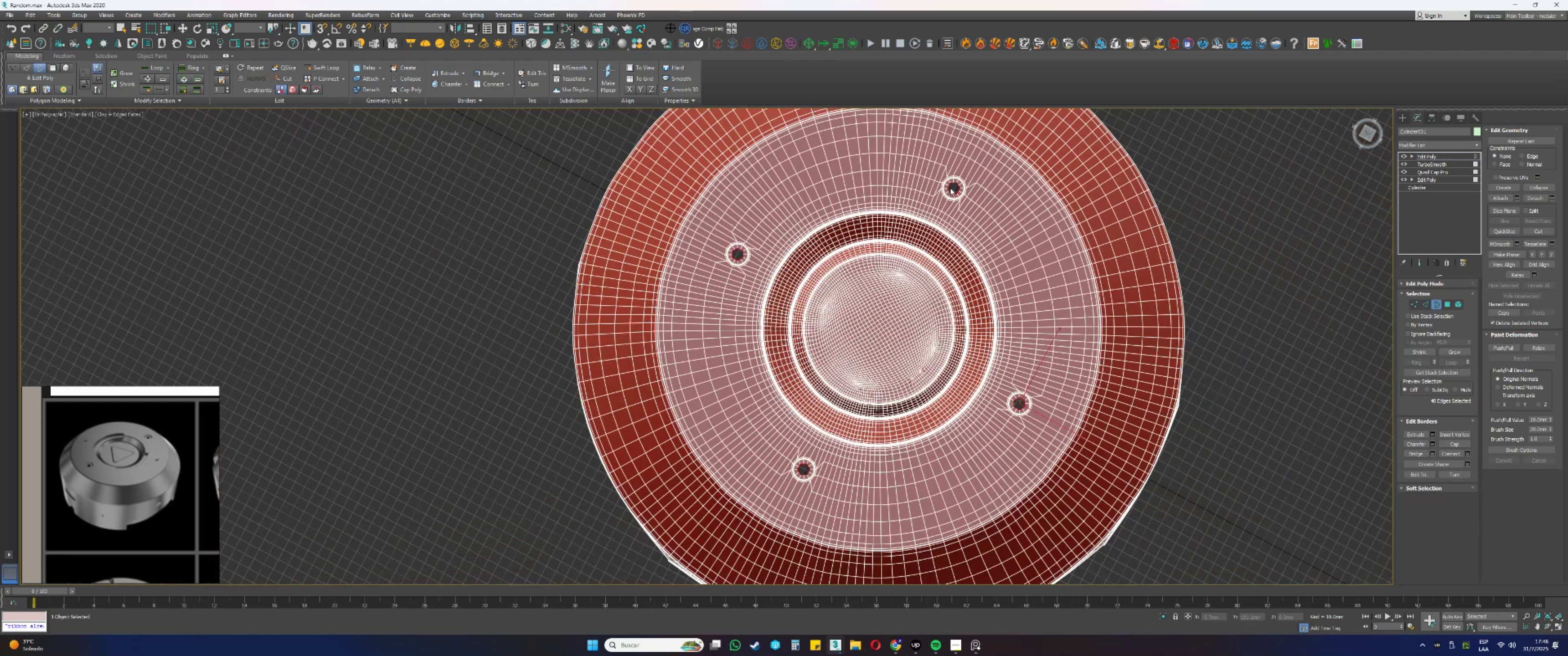 
hold_key(key=AltLeft, duration=0.39)
 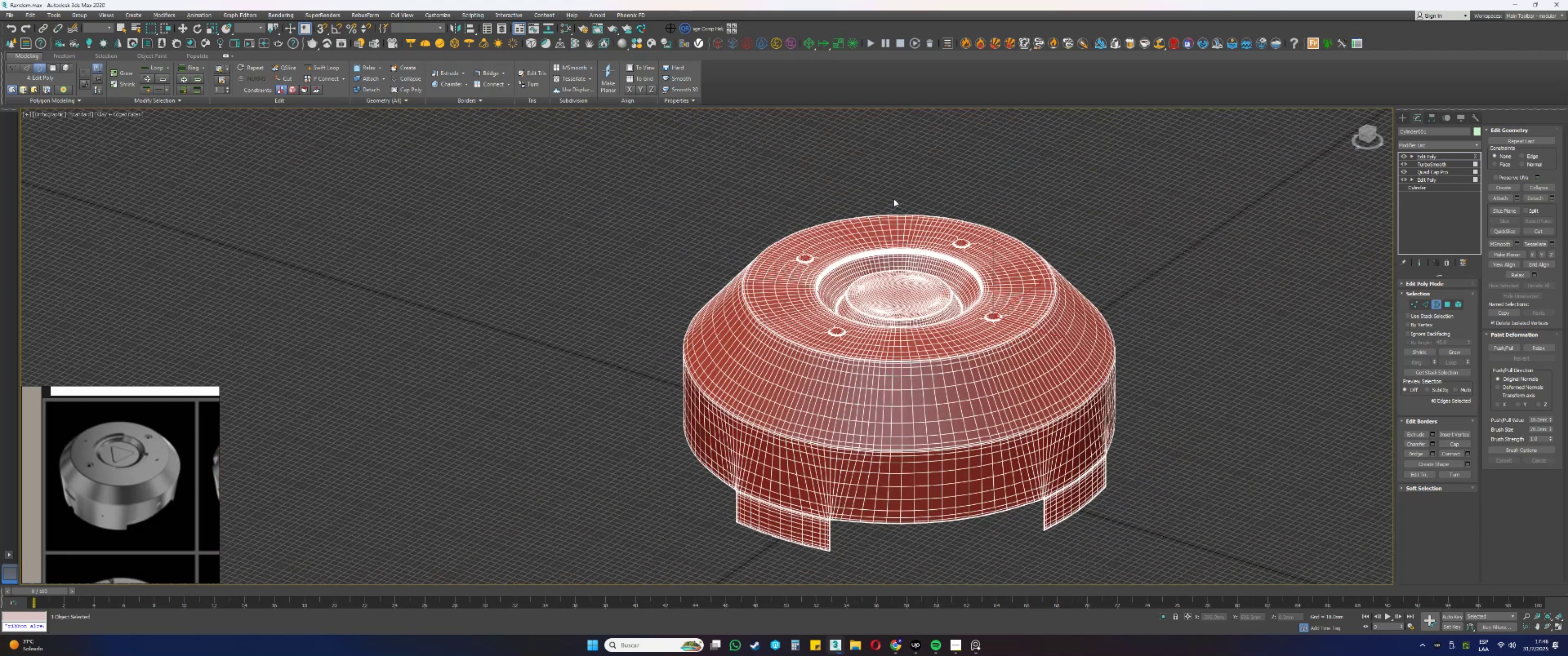 
type(wrw)
 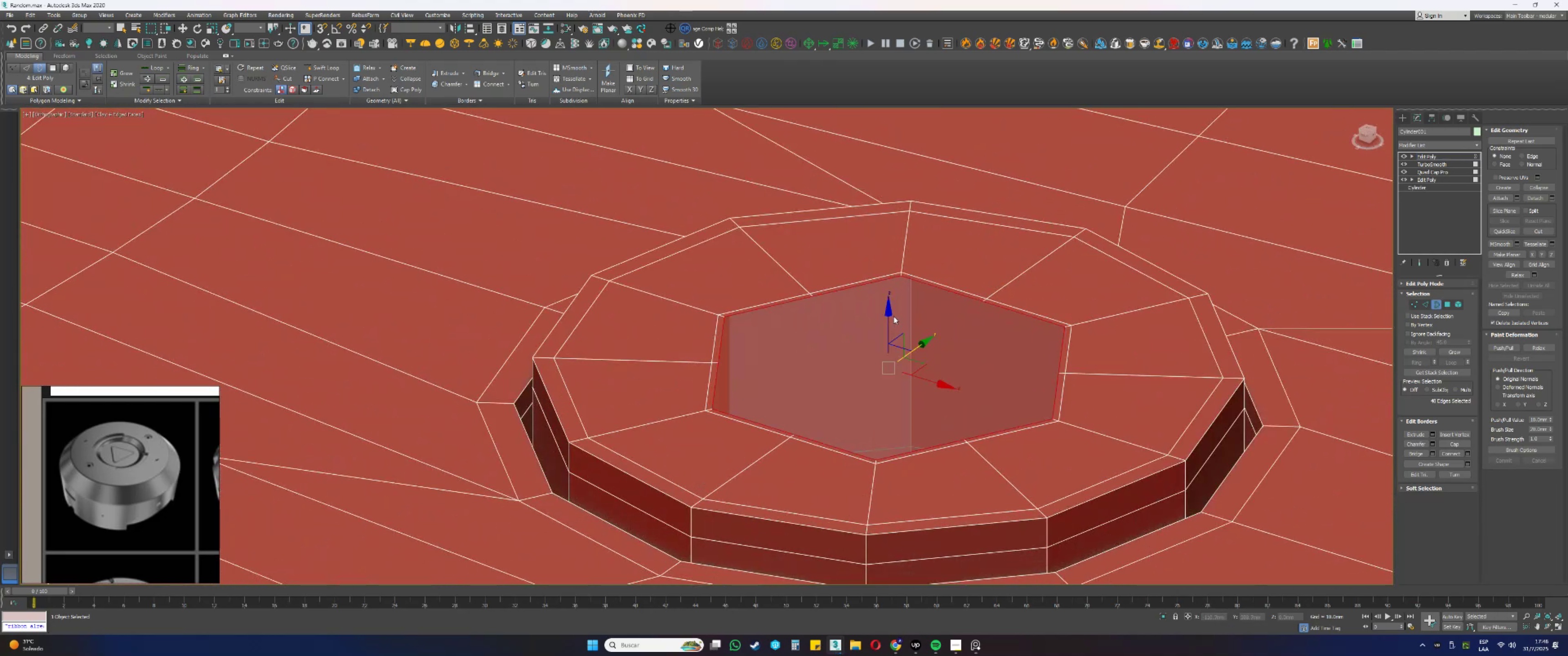 
scroll: coordinate [946, 327], scroll_direction: up, amount: 11.0
 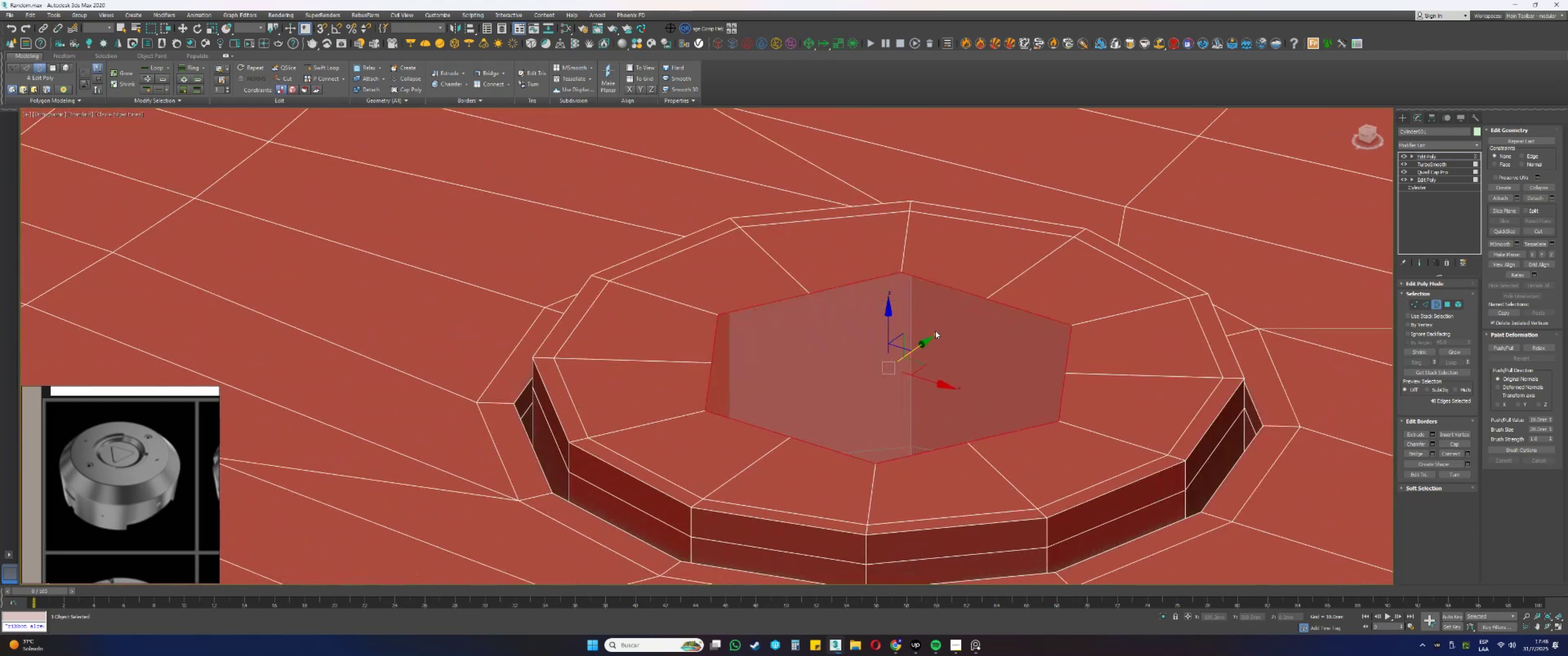 
left_click_drag(start_coordinate=[886, 349], to_coordinate=[888, 351])
 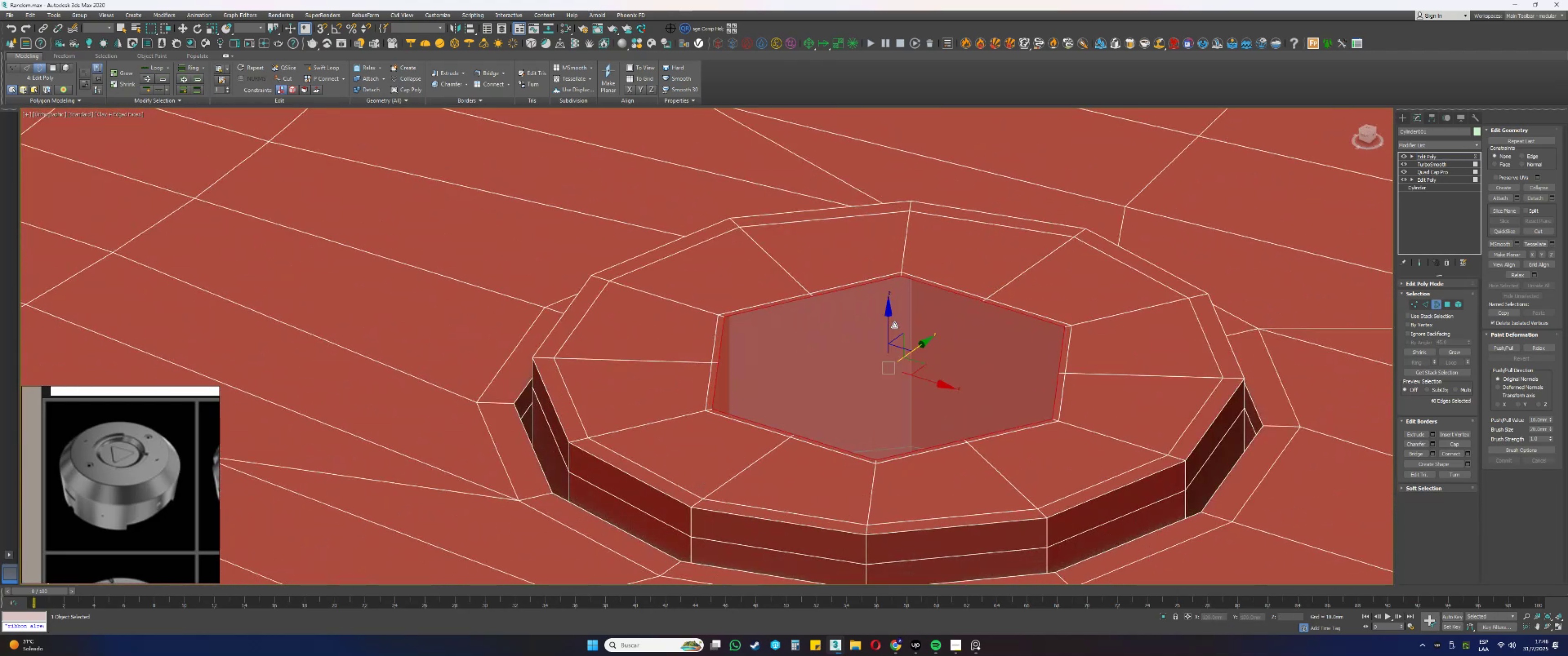 
hold_key(key=ShiftLeft, duration=0.61)
left_click_drag(start_coordinate=[888, 317], to_coordinate=[889, 332])
 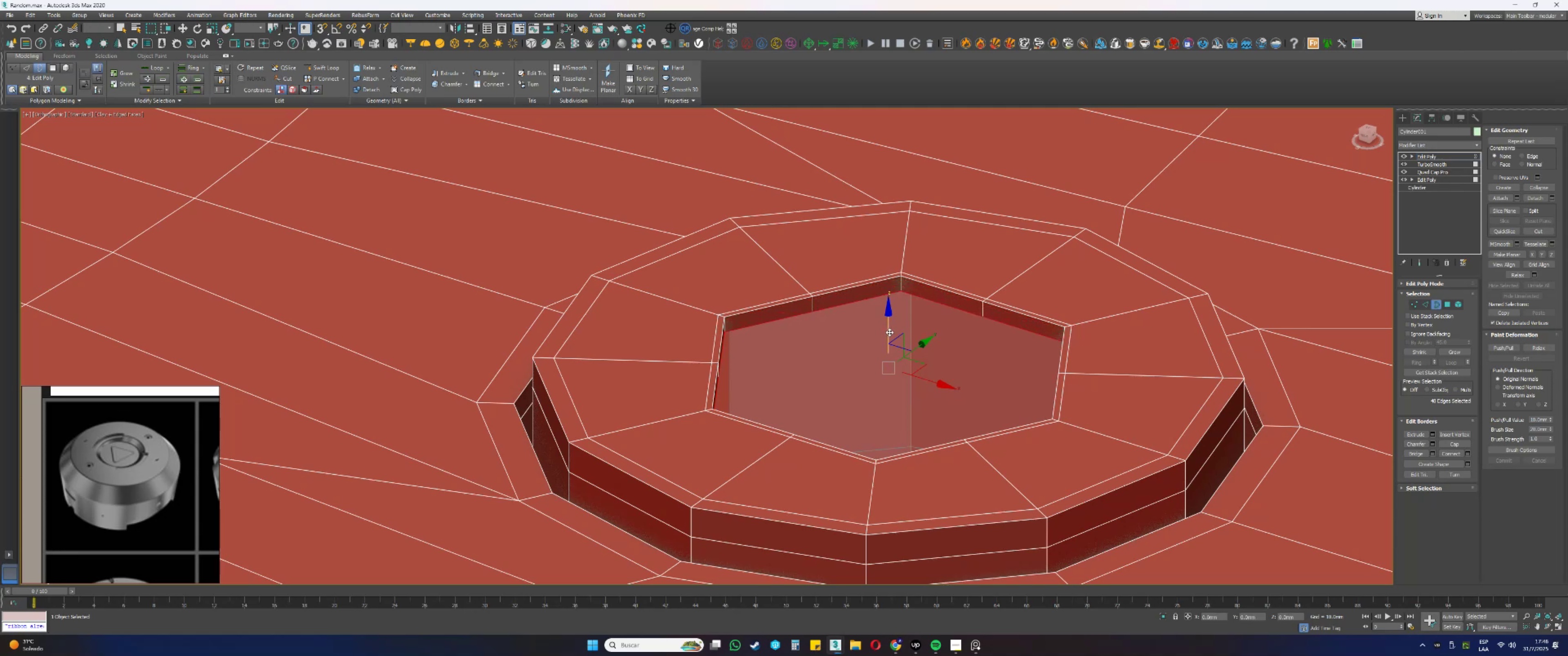 
hold_key(key=ShiftLeft, duration=0.57)
left_click_drag(start_coordinate=[888, 327], to_coordinate=[889, 443])
 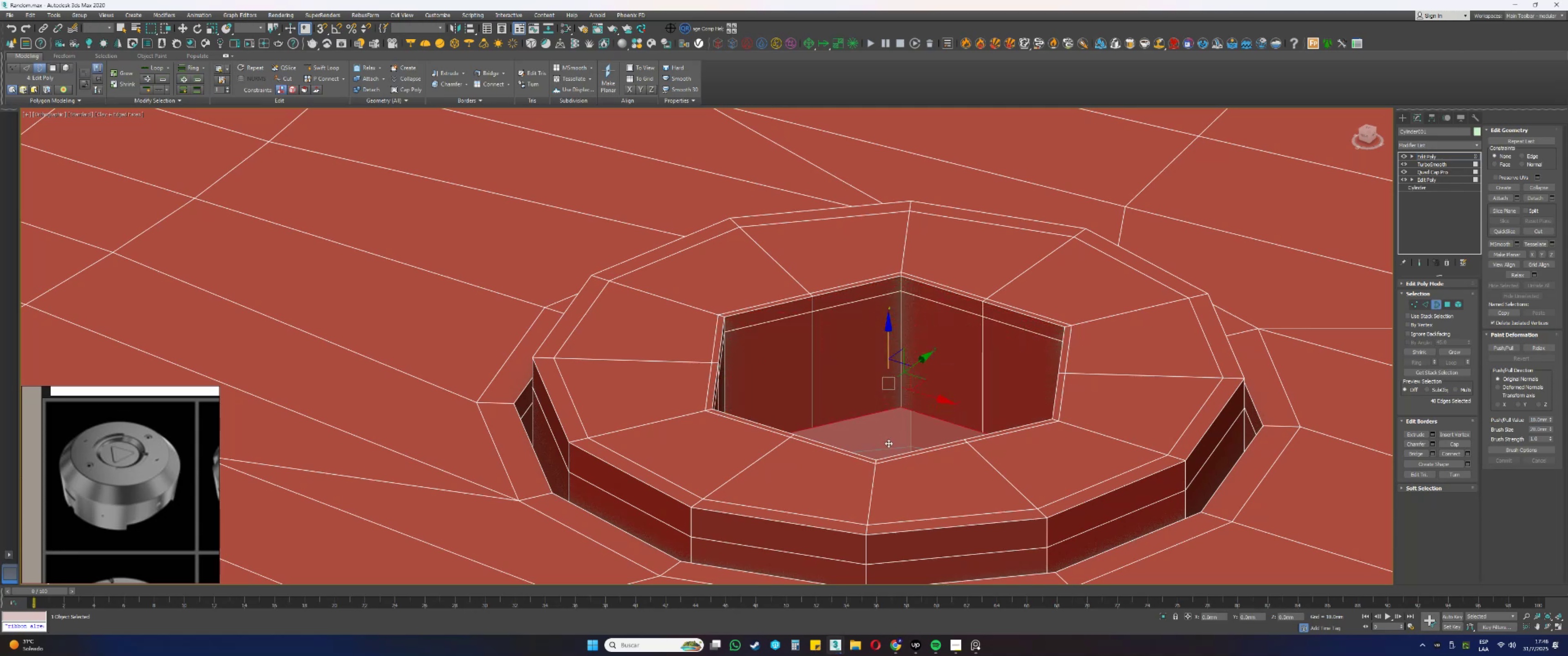 
hold_key(key=AltLeft, duration=0.54)
 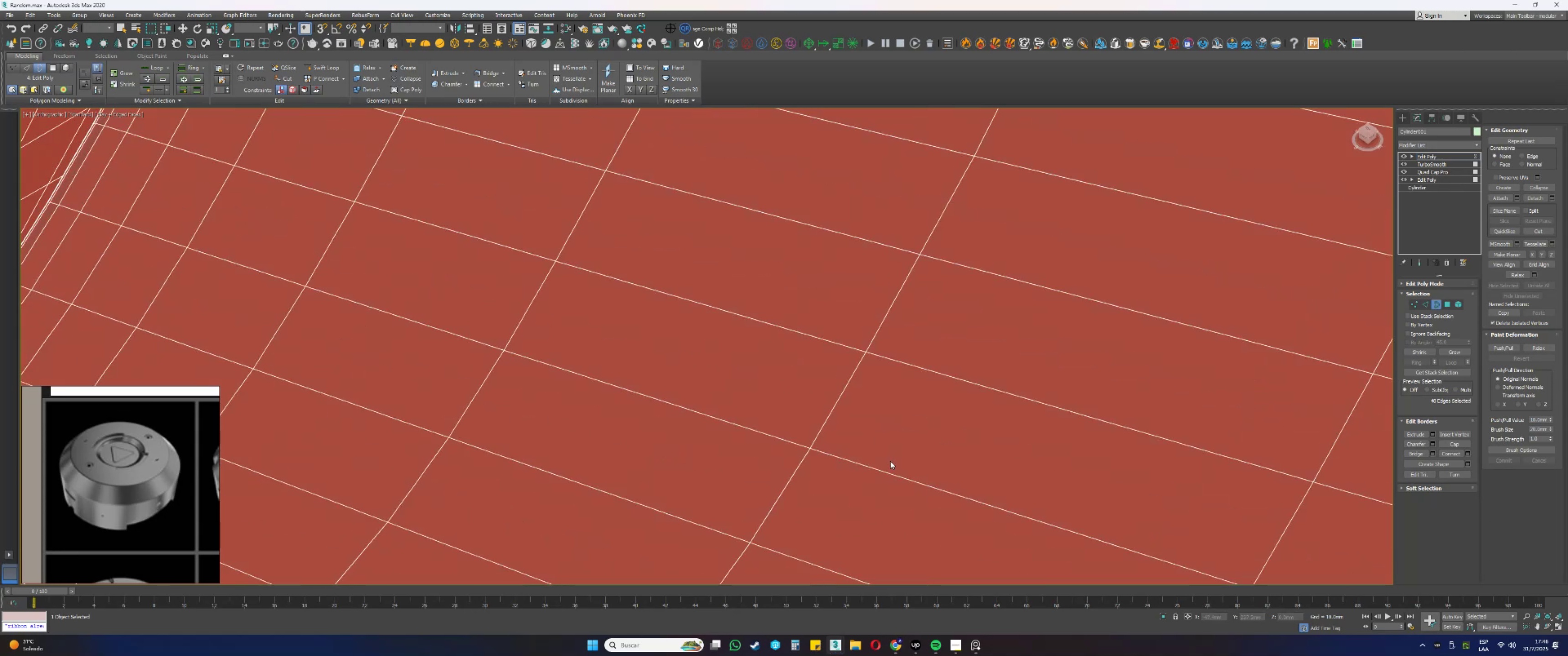 
key(Z)
 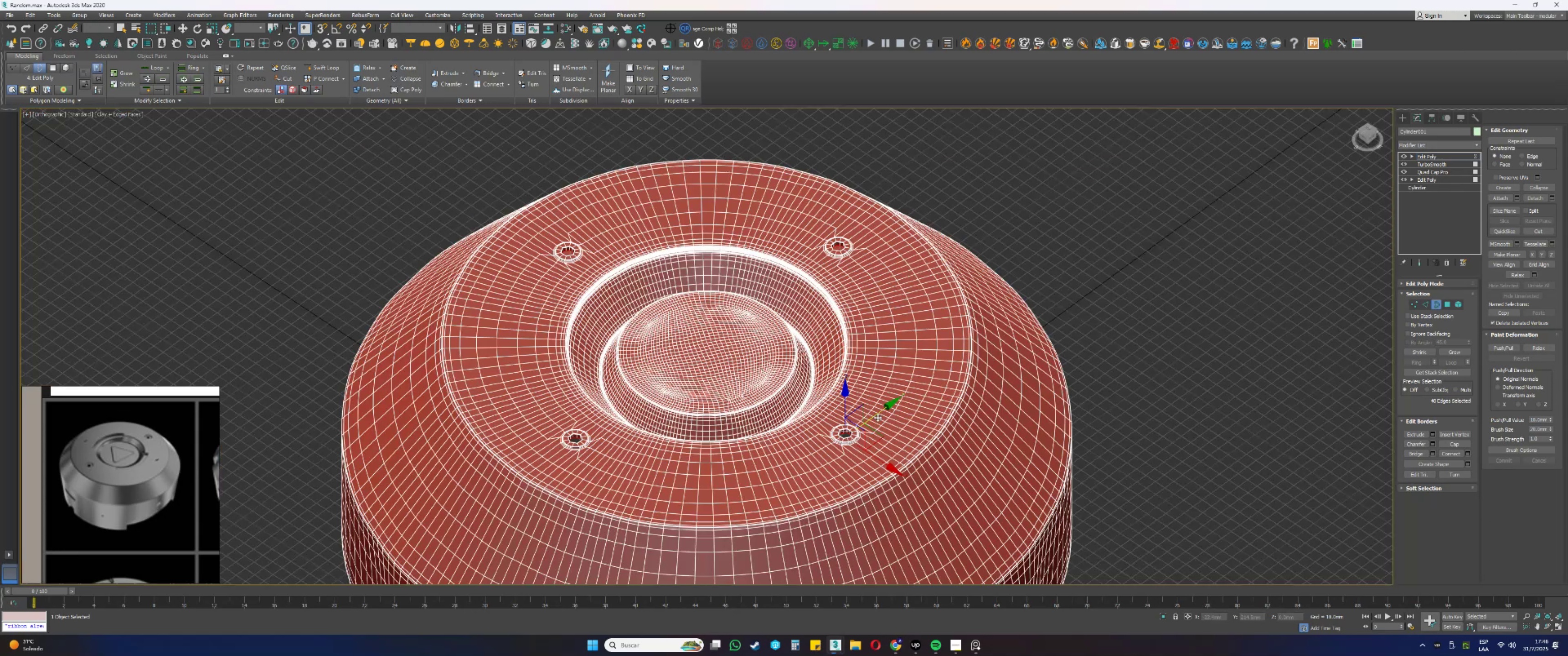 
scroll: coordinate [851, 486], scroll_direction: up, amount: 10.0
 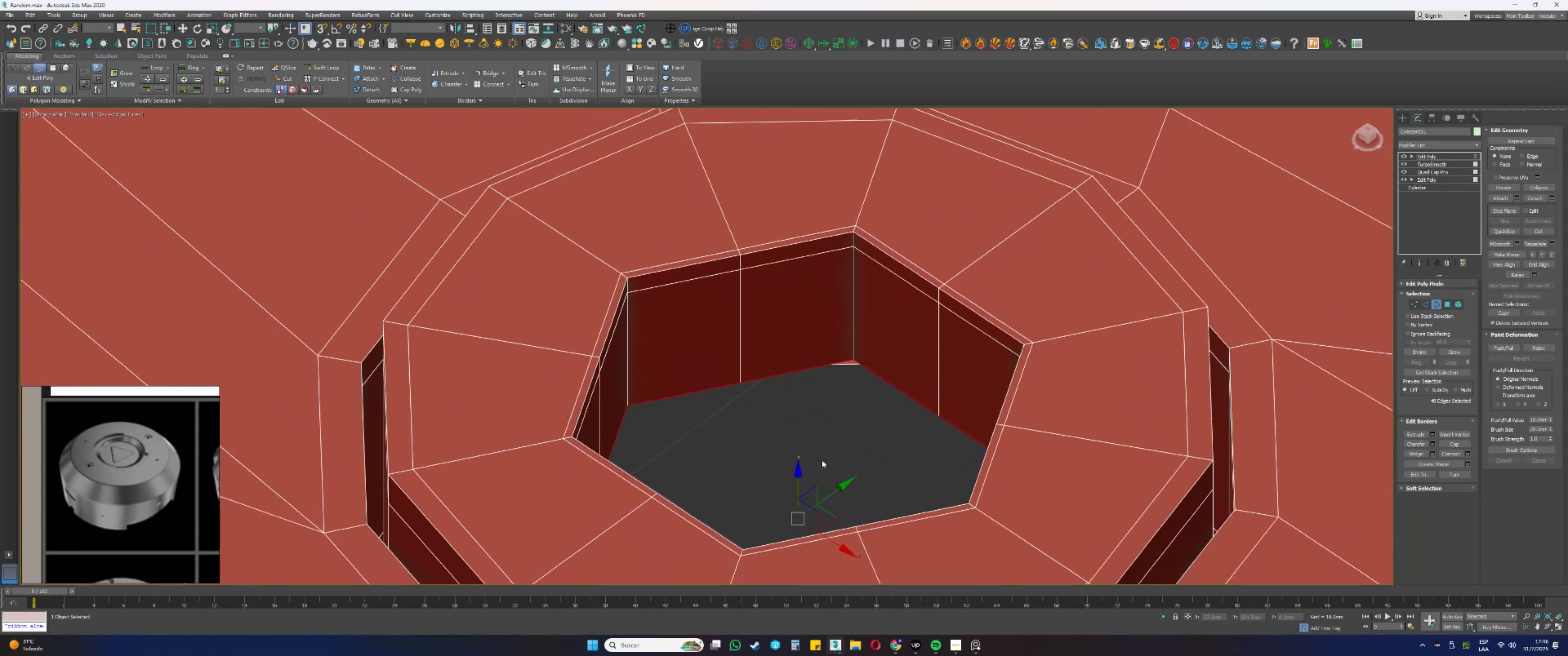 
hold_key(key=ShiftLeft, duration=0.4)
left_click_drag(start_coordinate=[797, 482], to_coordinate=[799, 486])
 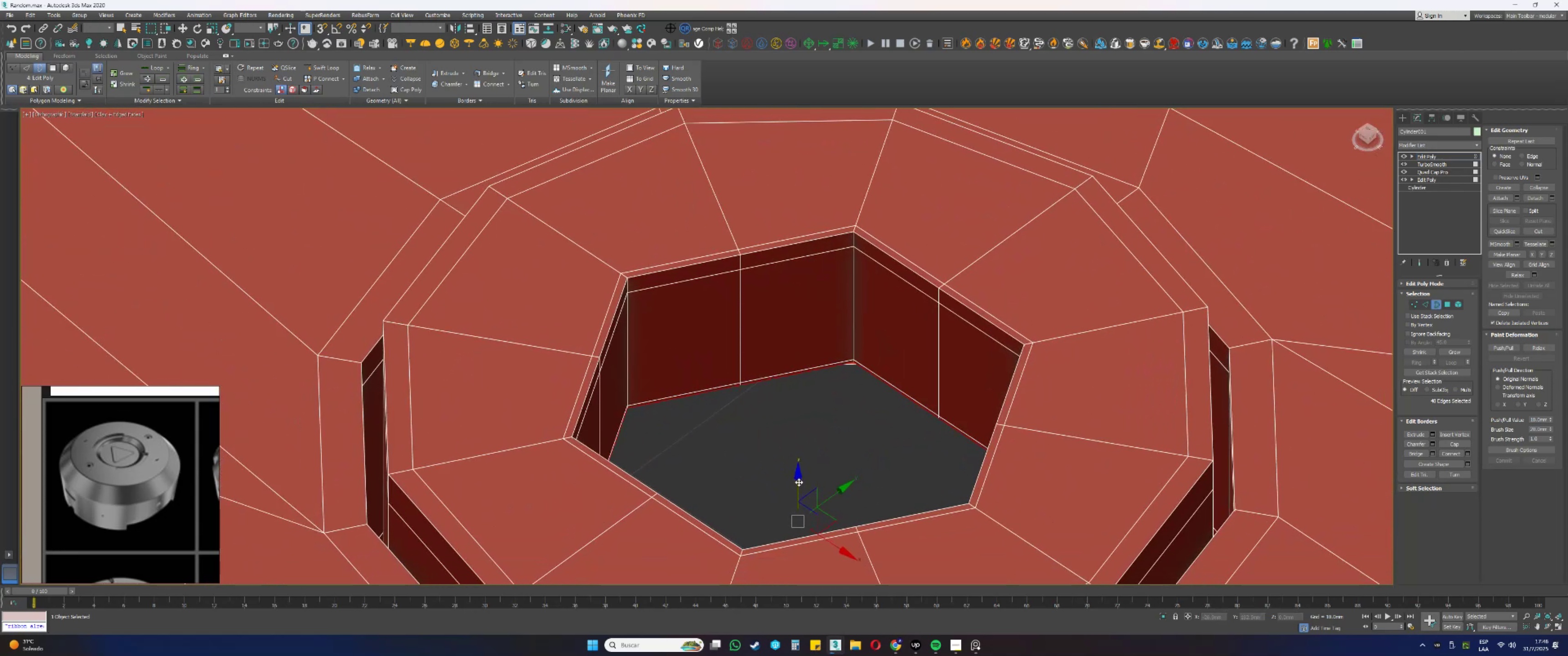 
left_click_drag(start_coordinate=[799, 477], to_coordinate=[799, 483])
 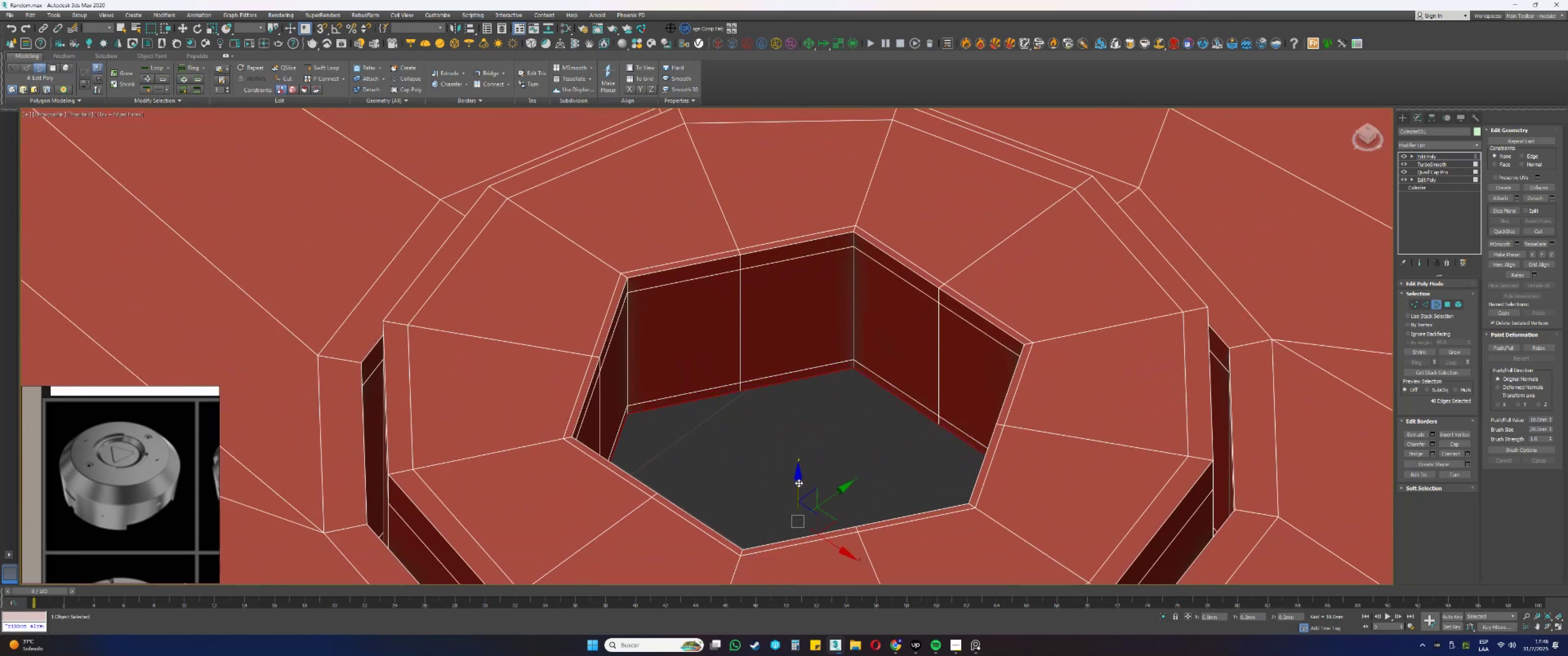 
key(R)
 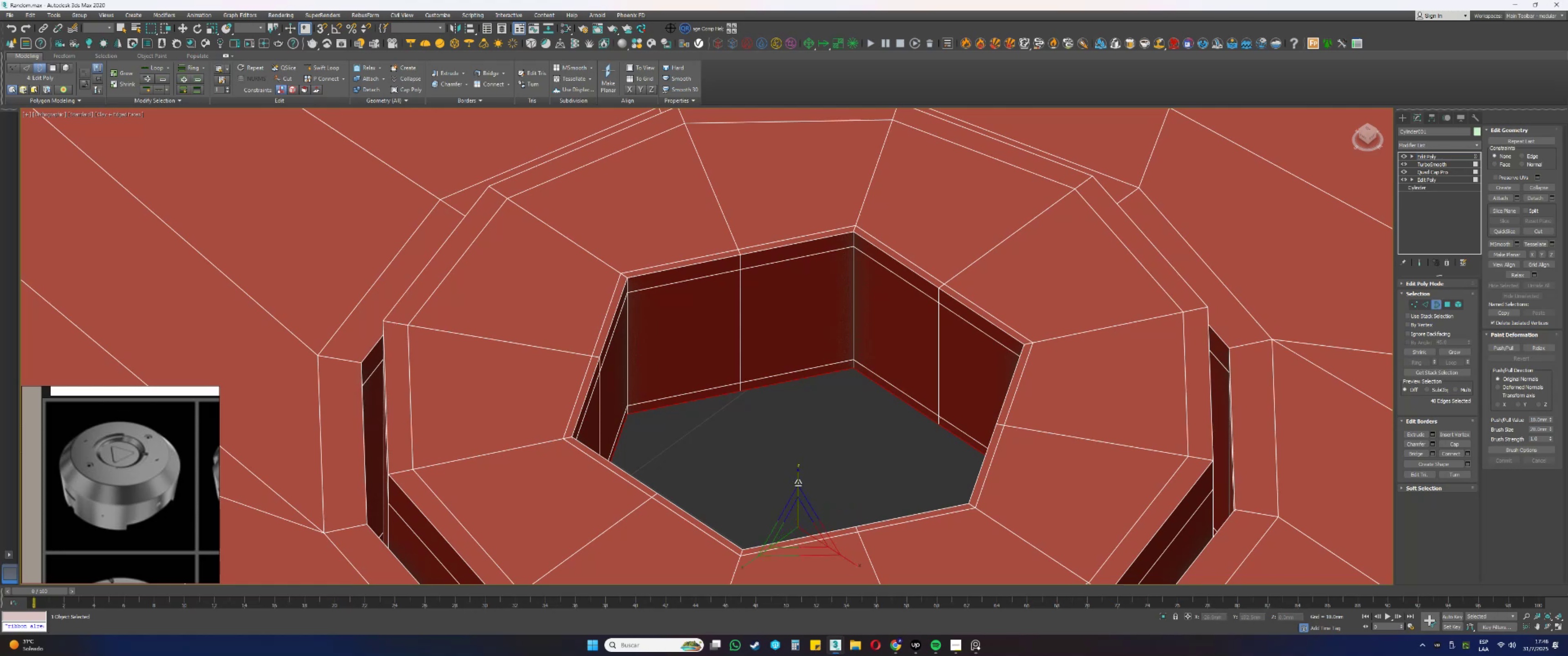 
hold_key(key=ShiftLeft, duration=0.61)
left_click_drag(start_coordinate=[796, 516], to_coordinate=[797, 519])
 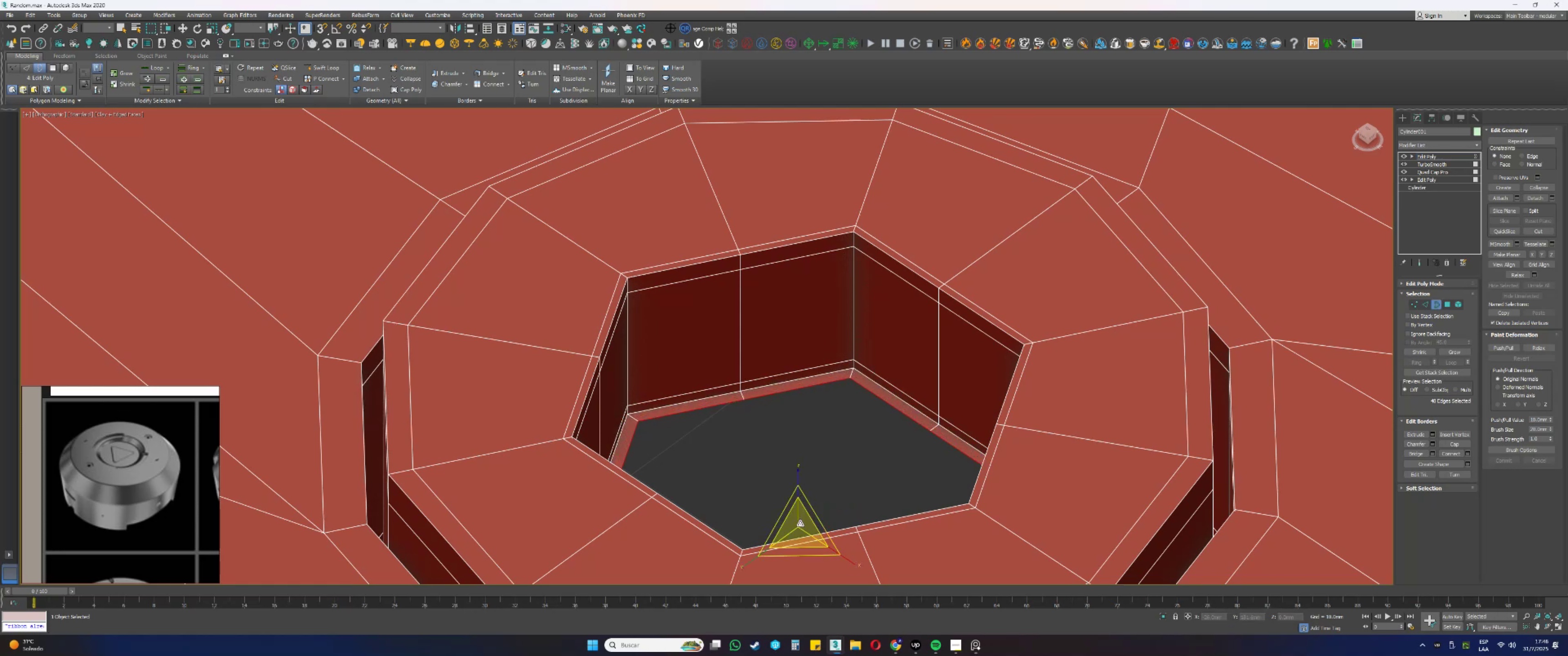 
hold_key(key=ShiftLeft, duration=1.53)
left_click_drag(start_coordinate=[794, 524], to_coordinate=[786, 554])
 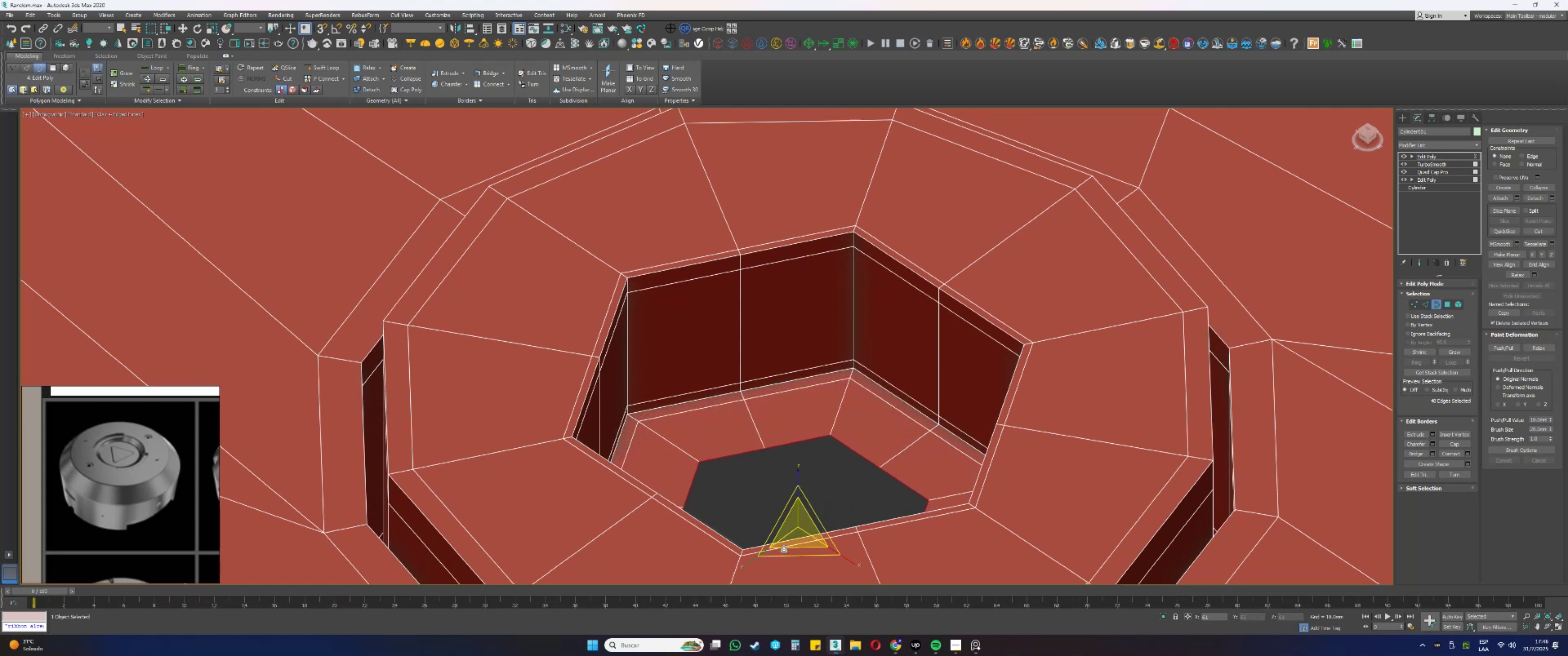 
hold_key(key=ShiftLeft, duration=1.09)
 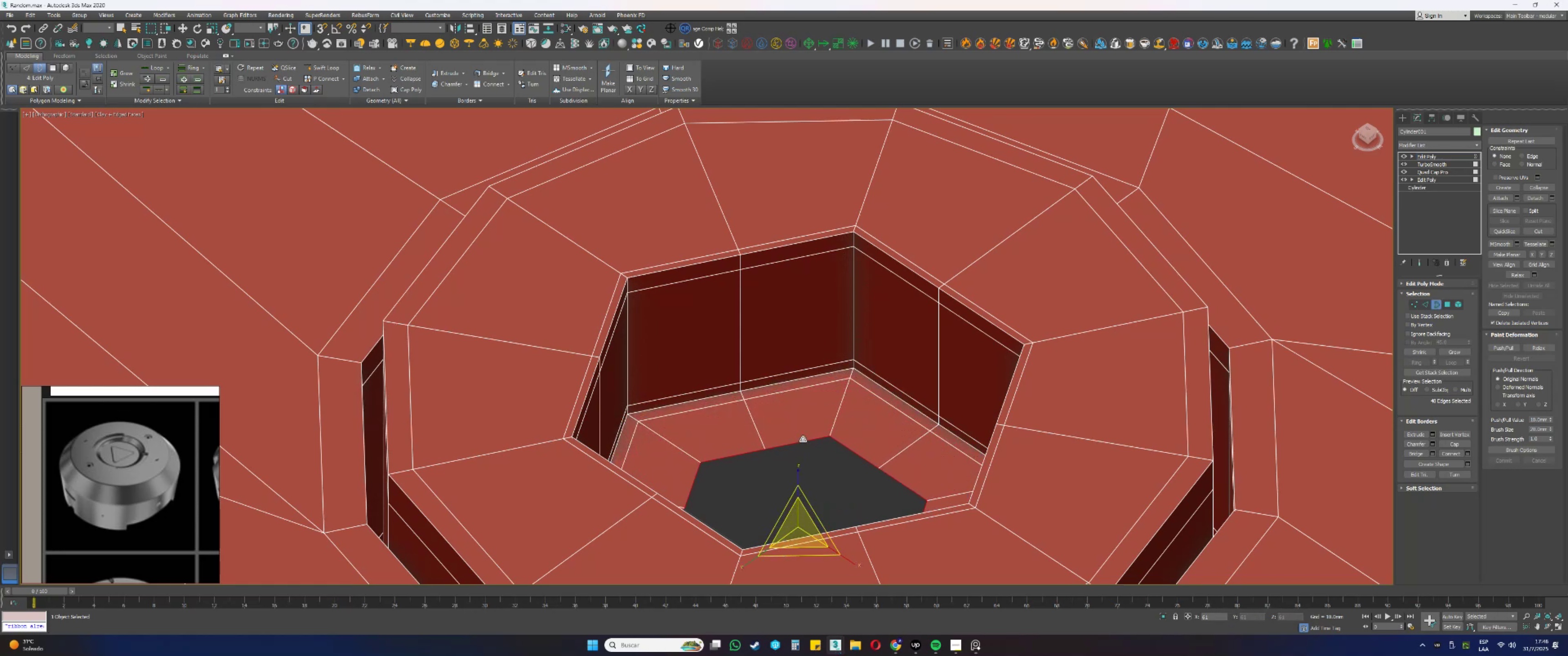 
hold_key(key=AltLeft, duration=0.46)
 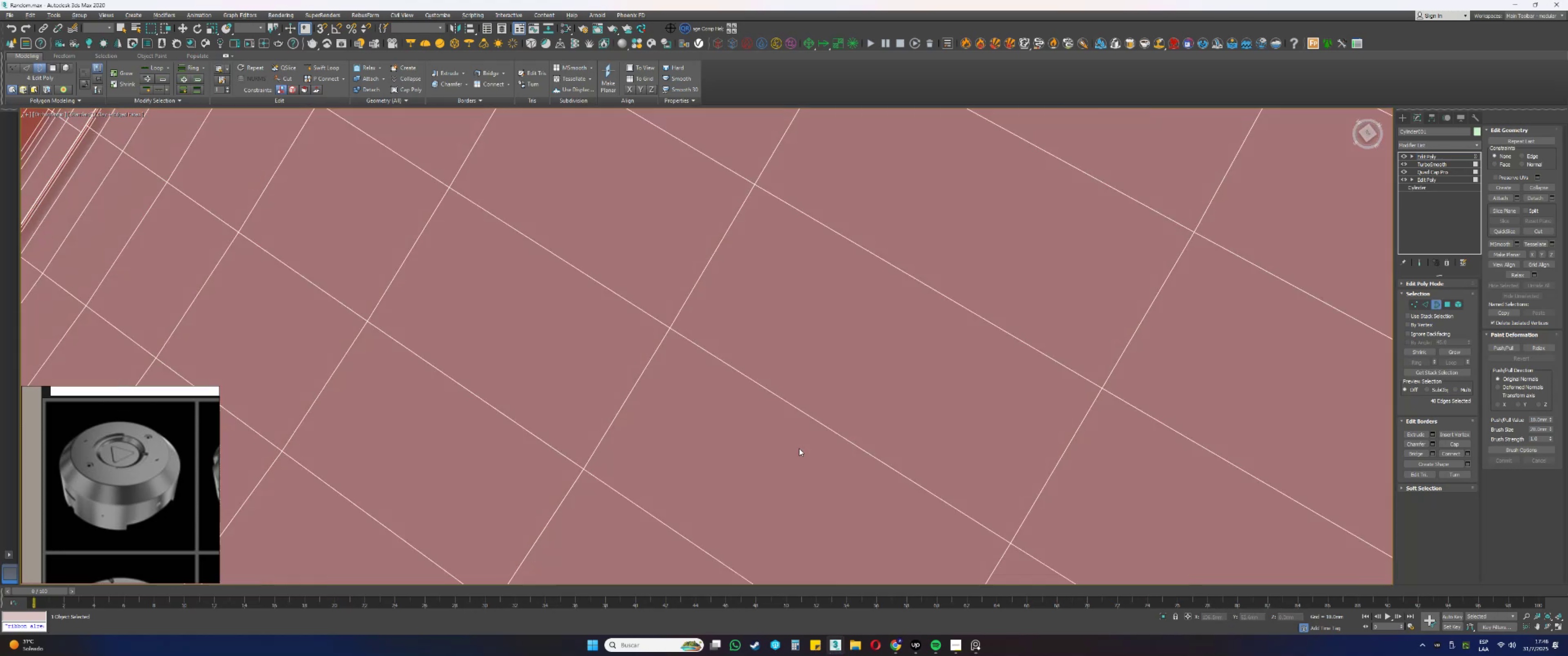 
type(wqtz)
 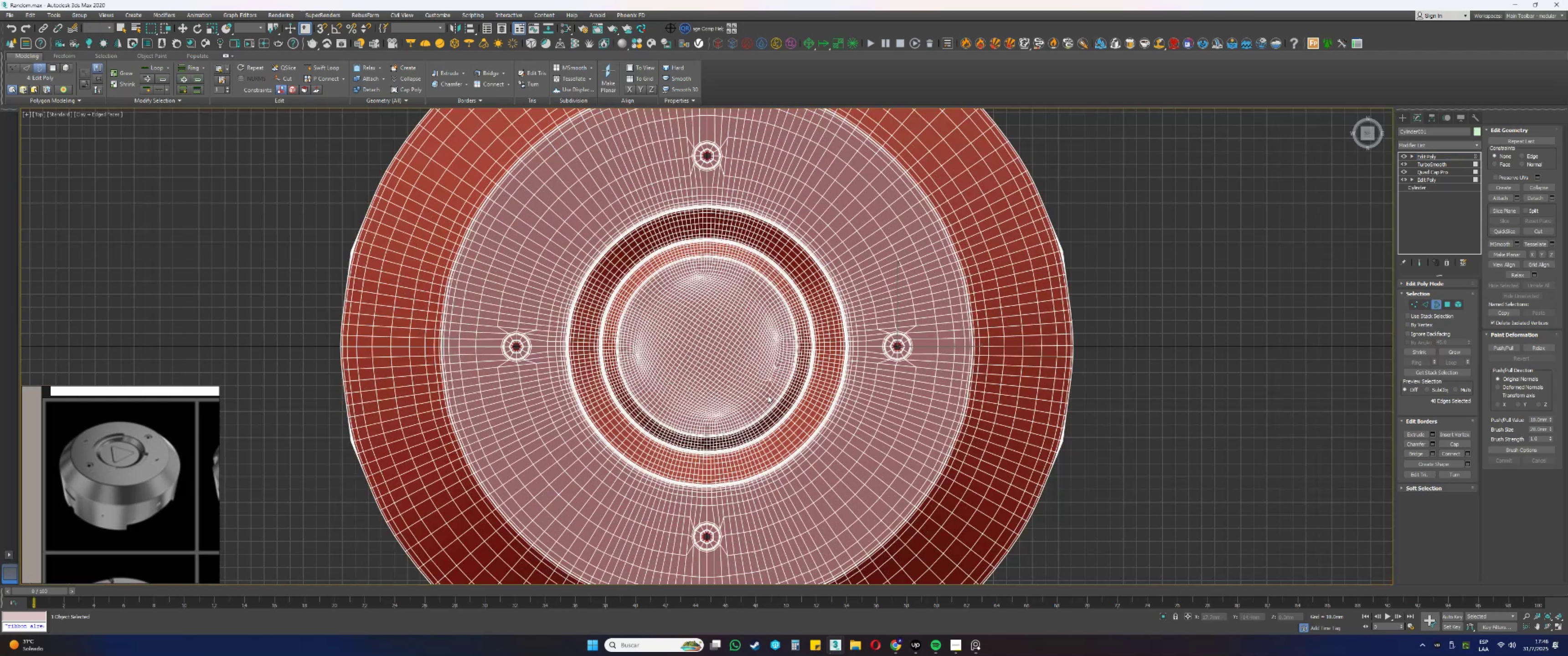 
scroll: coordinate [834, 349], scroll_direction: down, amount: 8.0
 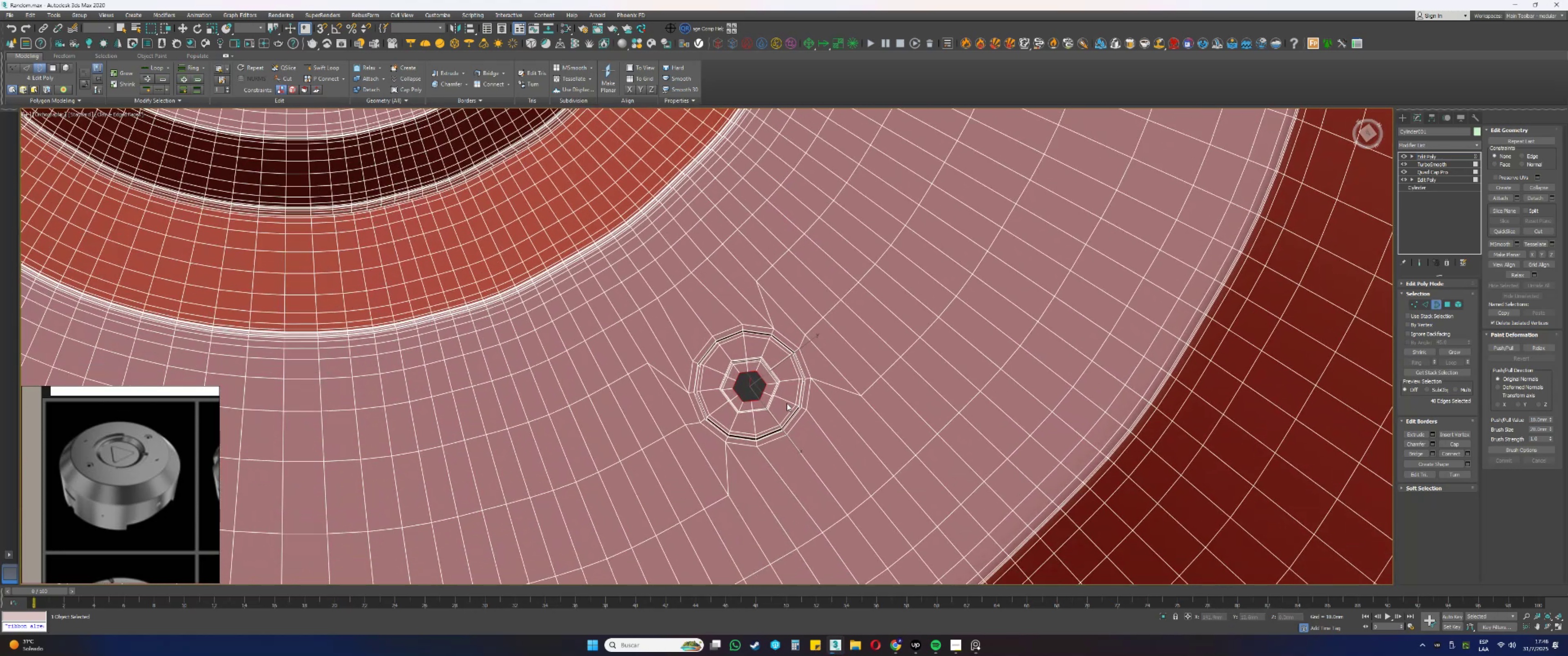 
scroll: coordinate [652, 315], scroll_direction: up, amount: 12.0
 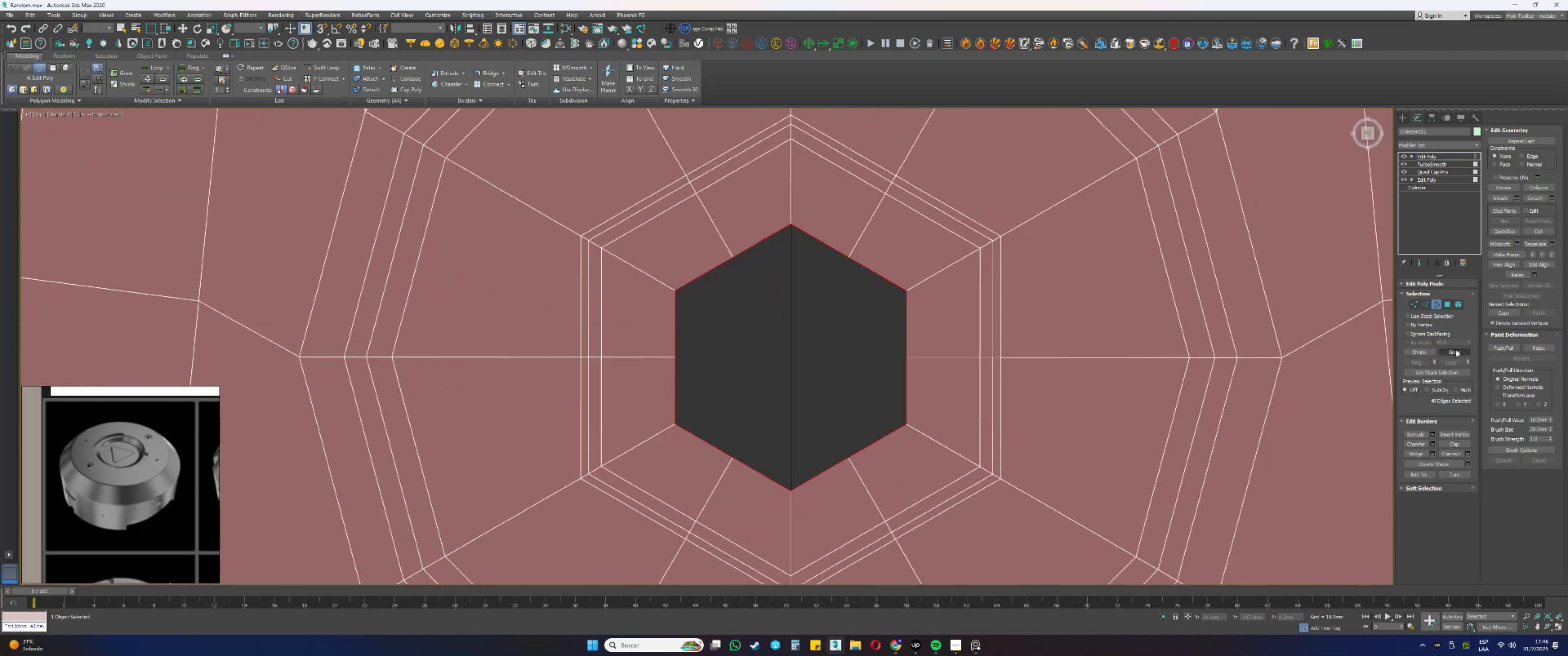 
key(Control+ControlLeft)
 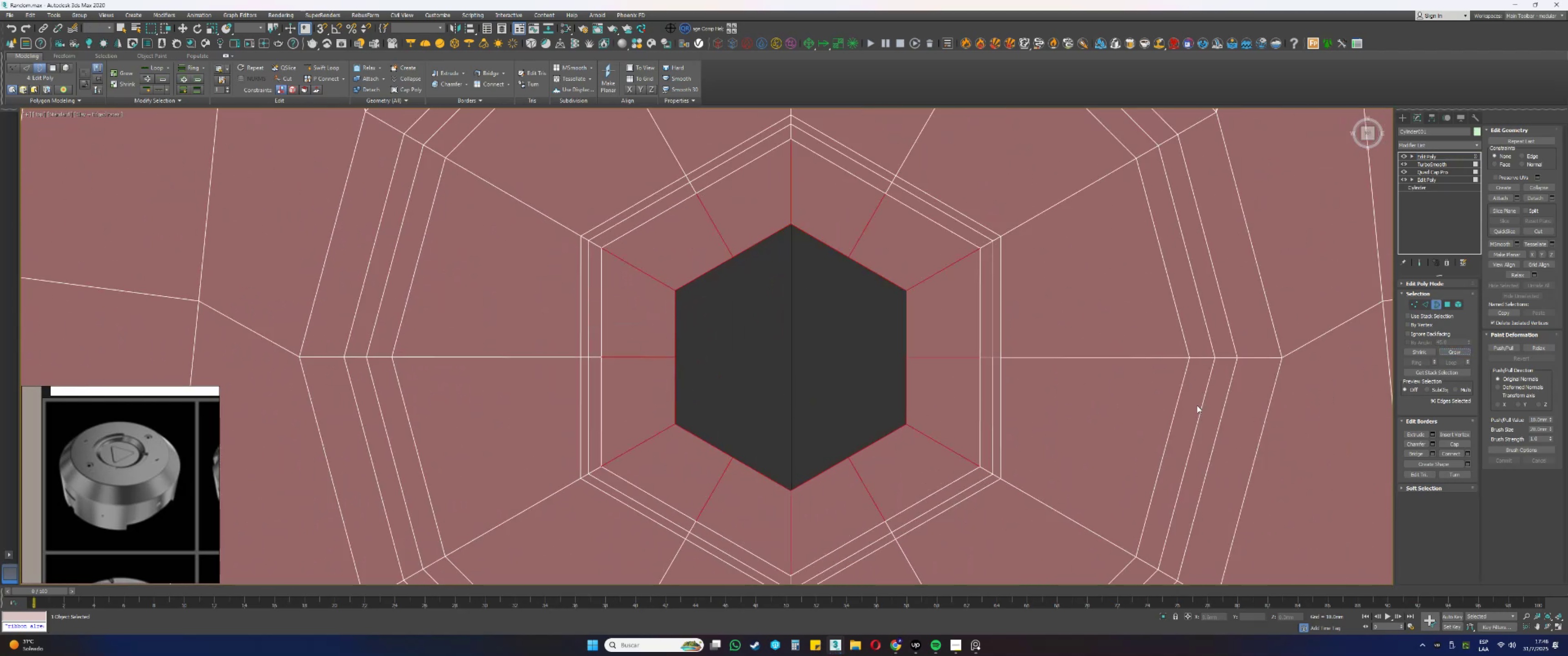 
key(Control+Z)
 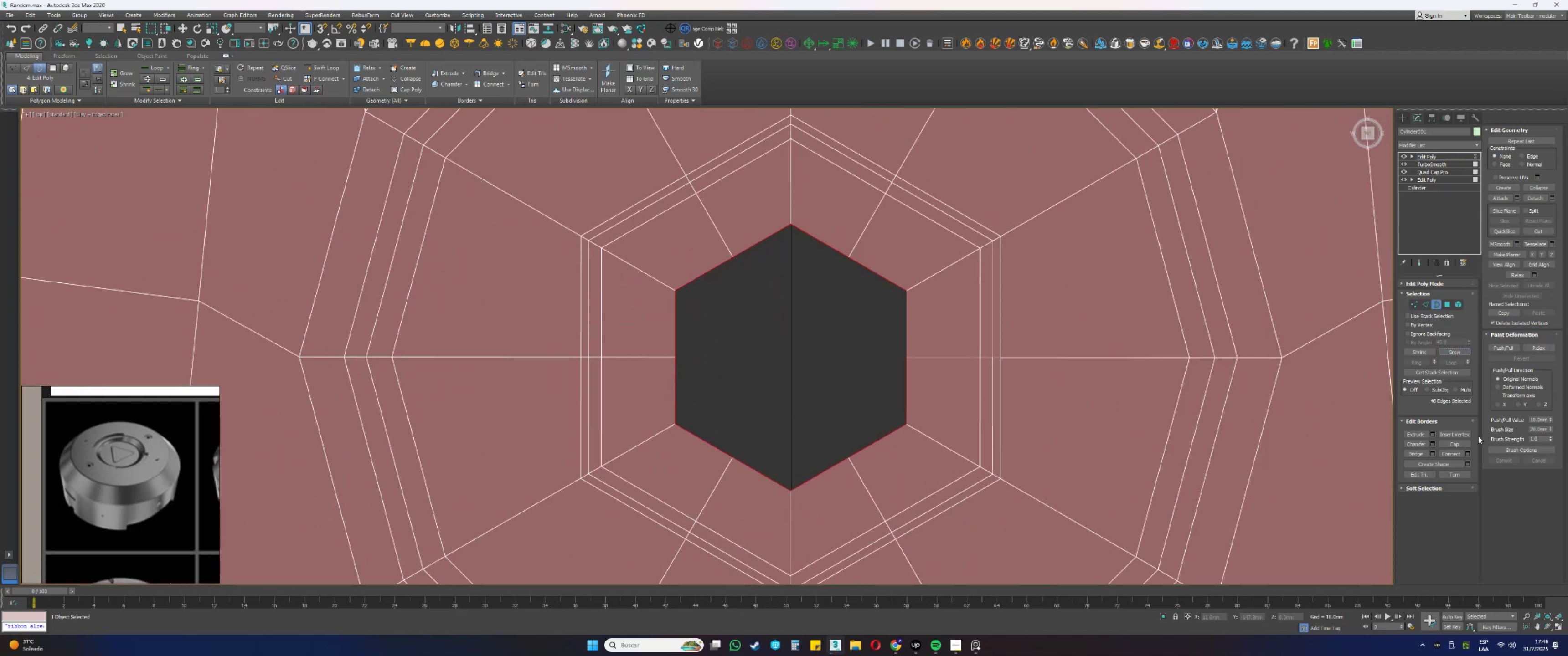 
left_click([1464, 440])
 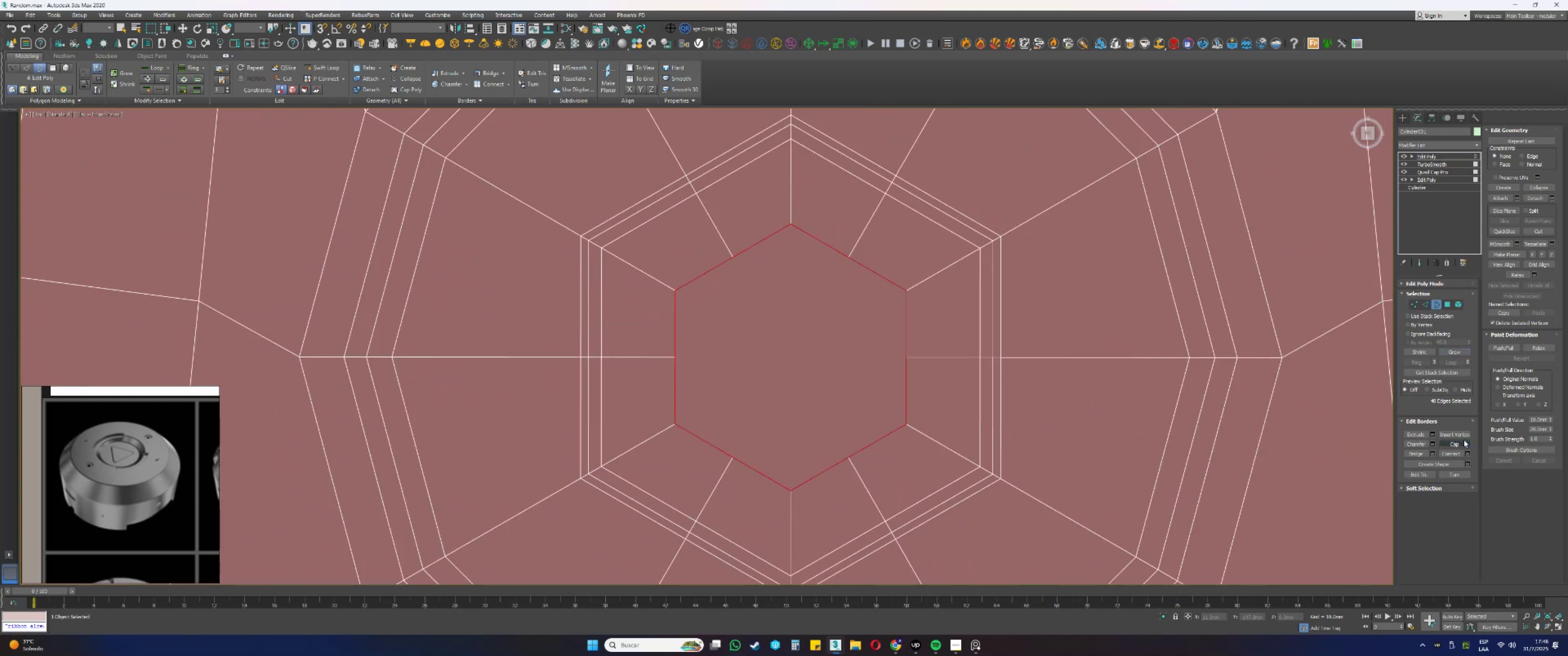 
key(4)
 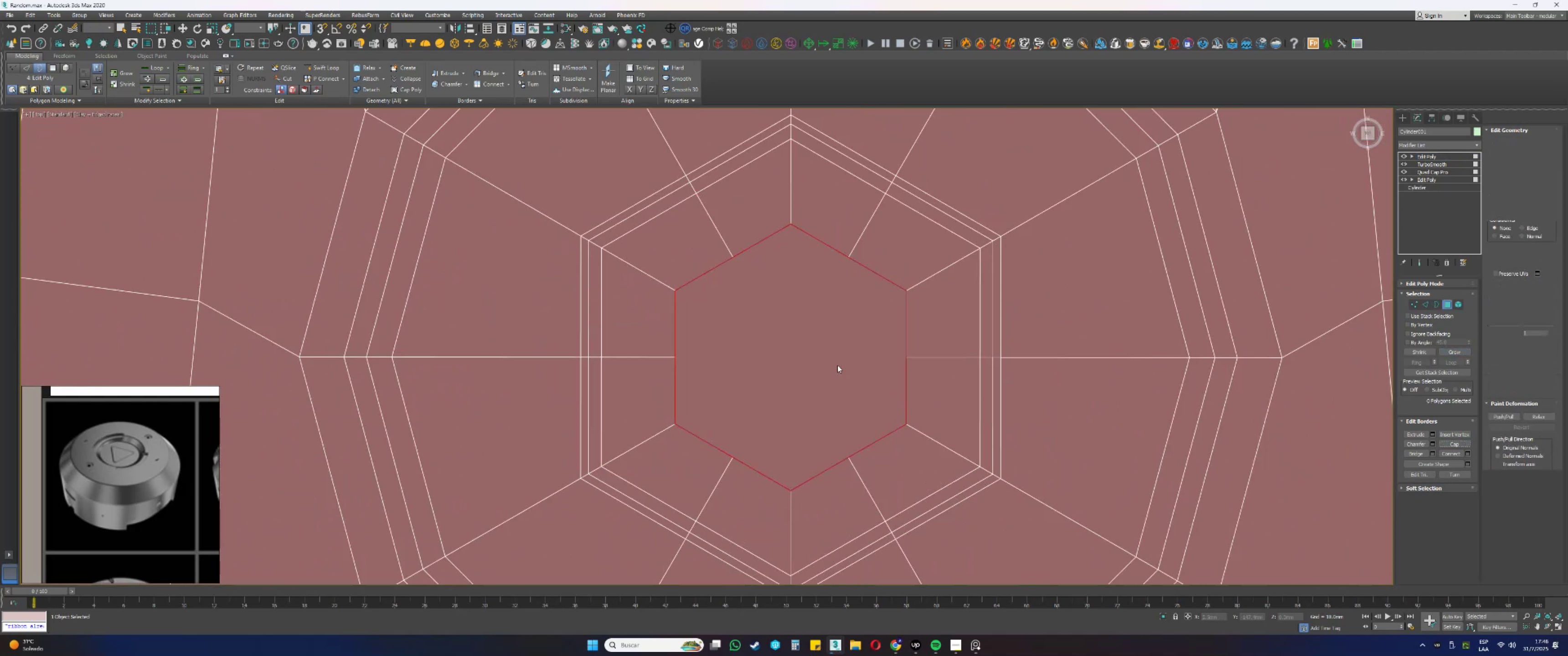 
scroll: coordinate [837, 365], scroll_direction: down, amount: 3.0
 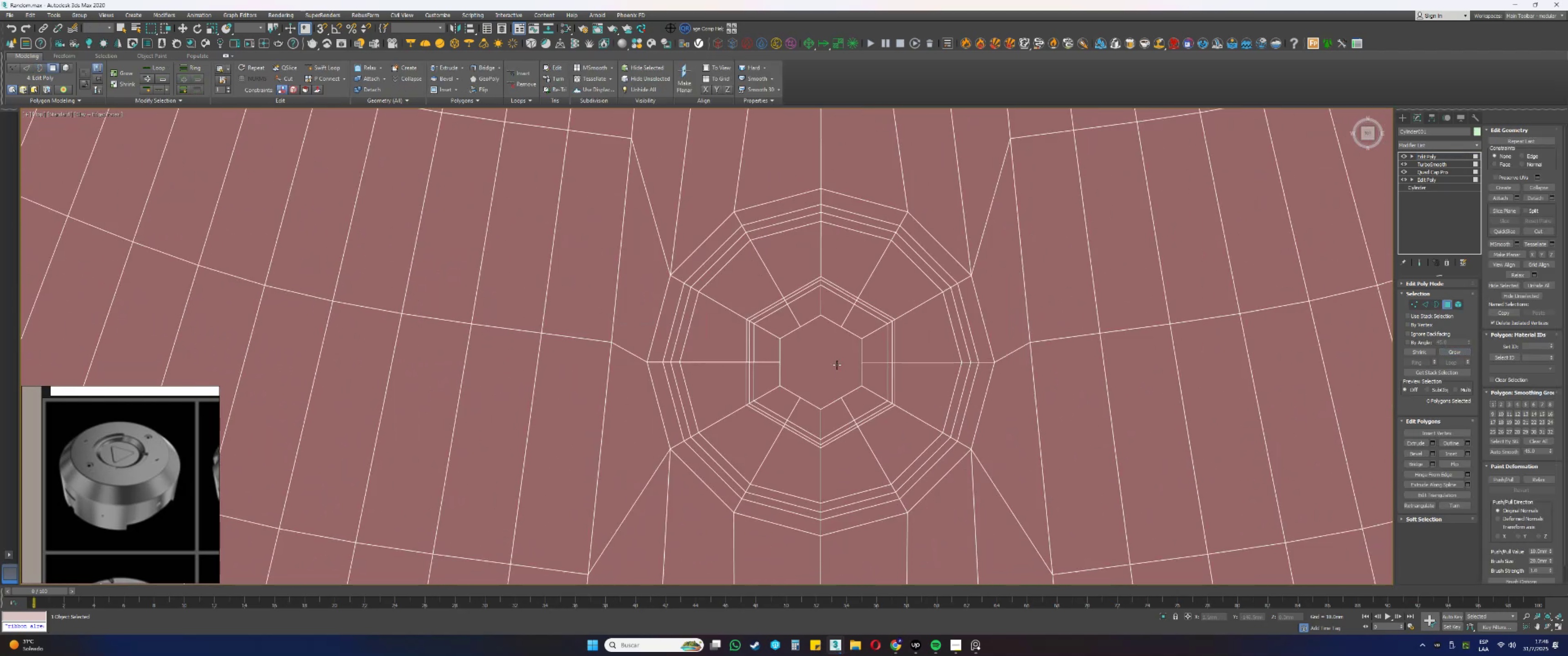 
left_click([837, 365])
 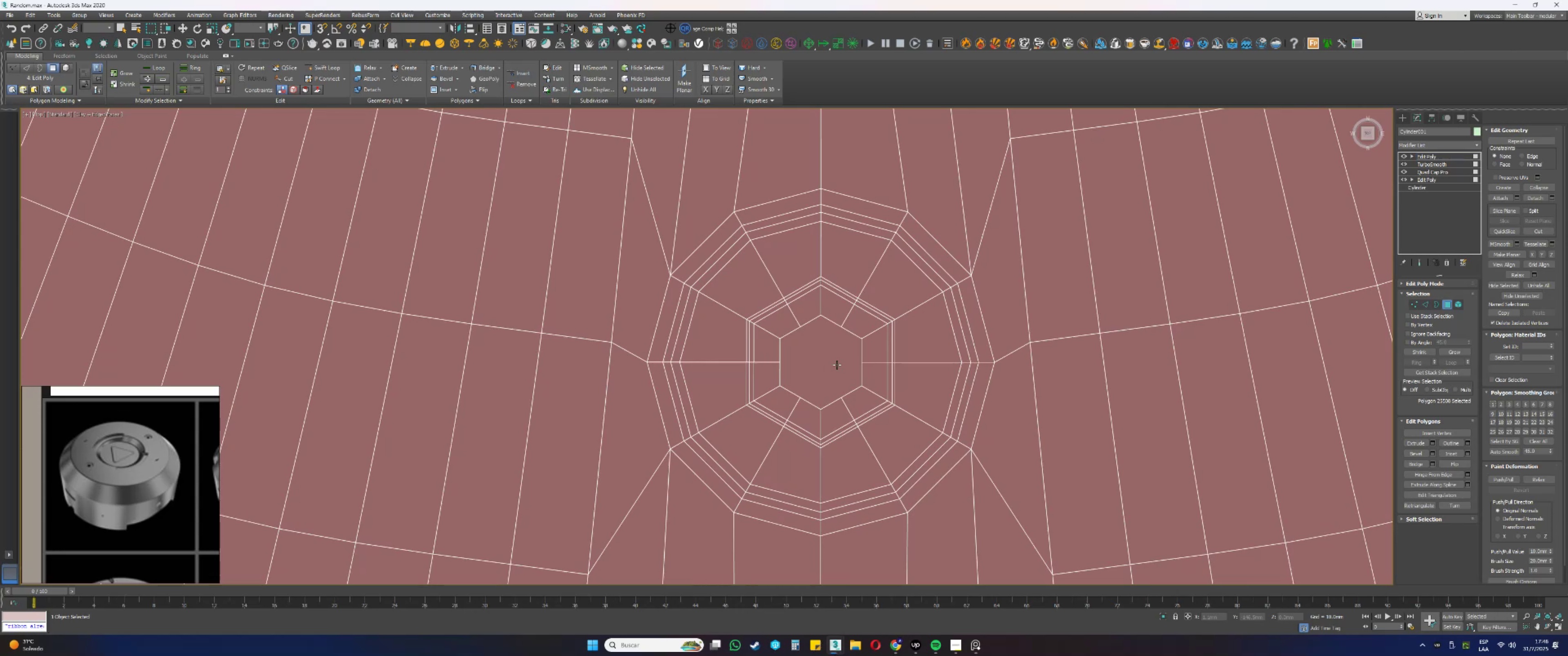 
scroll: coordinate [836, 365], scroll_direction: down, amount: 7.0
 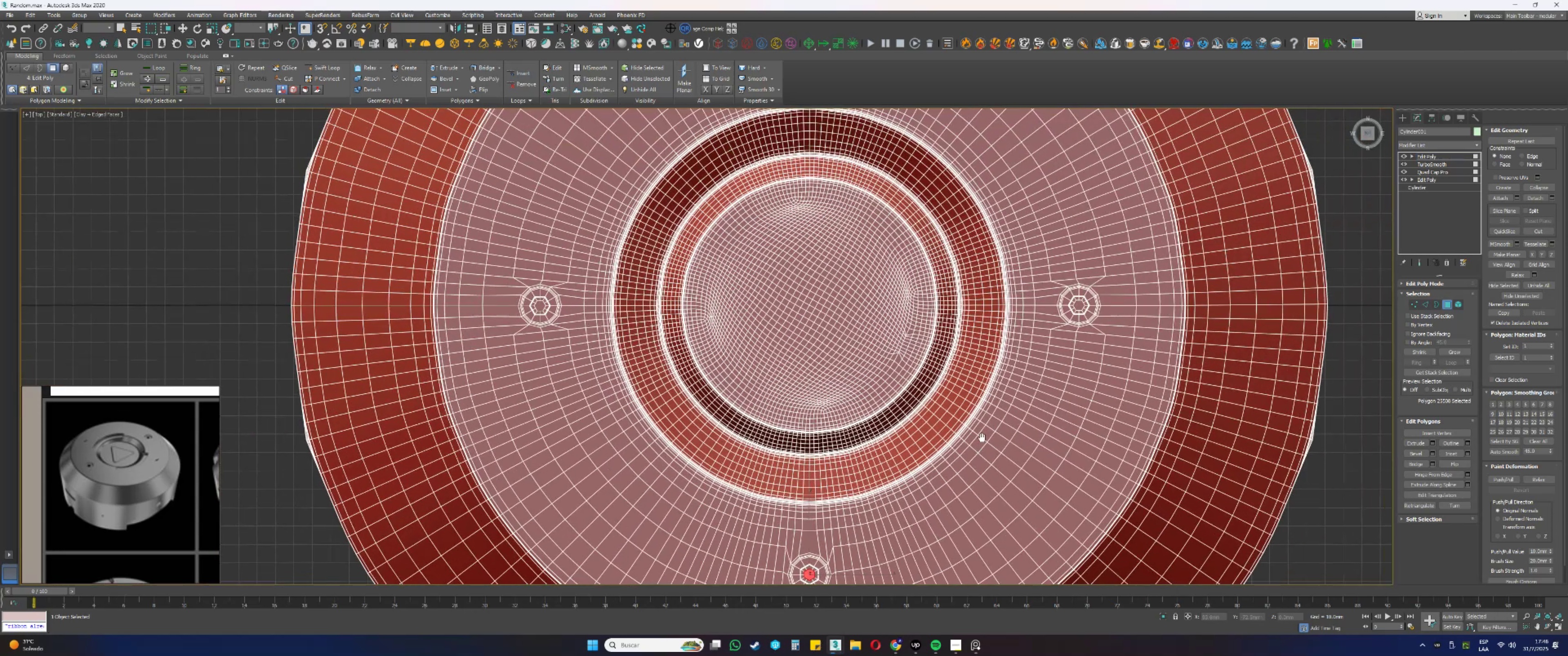 
hold_key(key=ControlLeft, duration=0.4)
 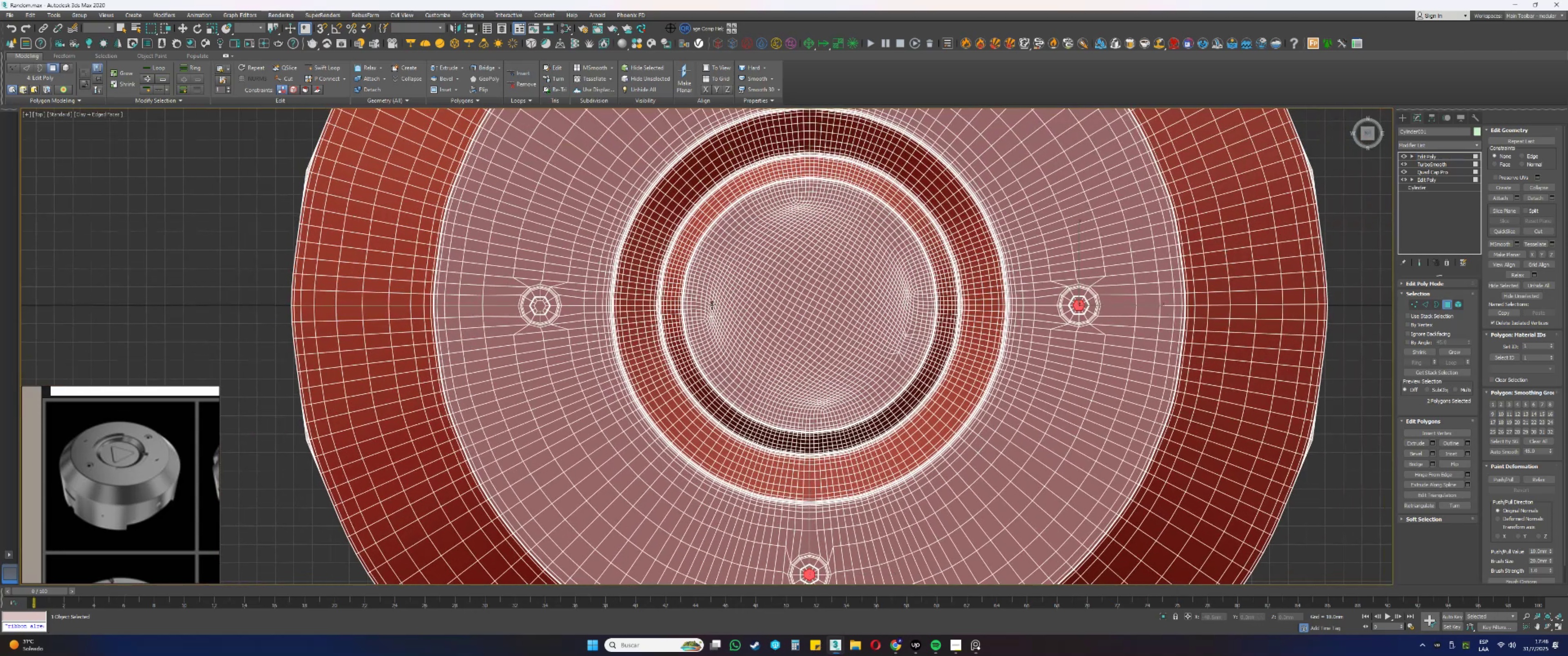 
hold_key(key=ControlLeft, duration=1.02)
left_click([540, 305])
 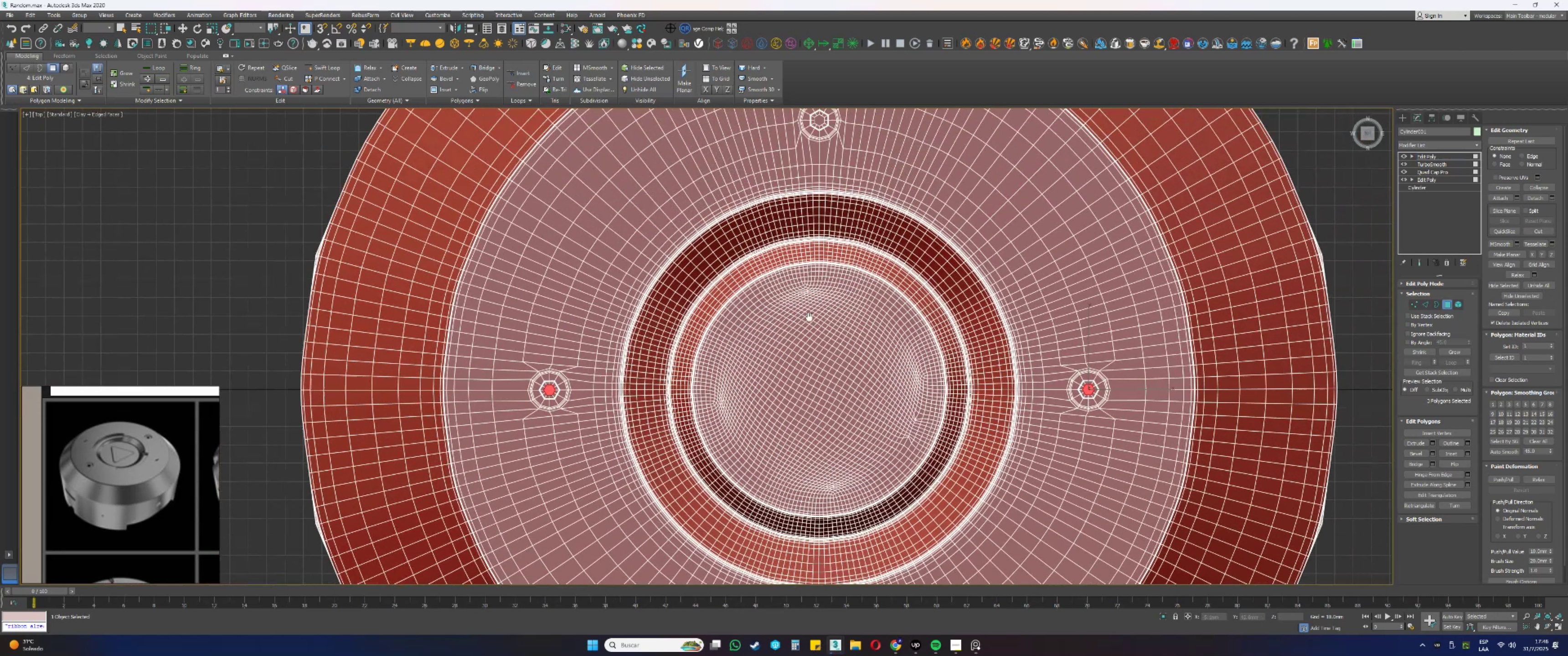 
hold_key(key=ControlLeft, duration=0.8)
left_click([811, 214])
 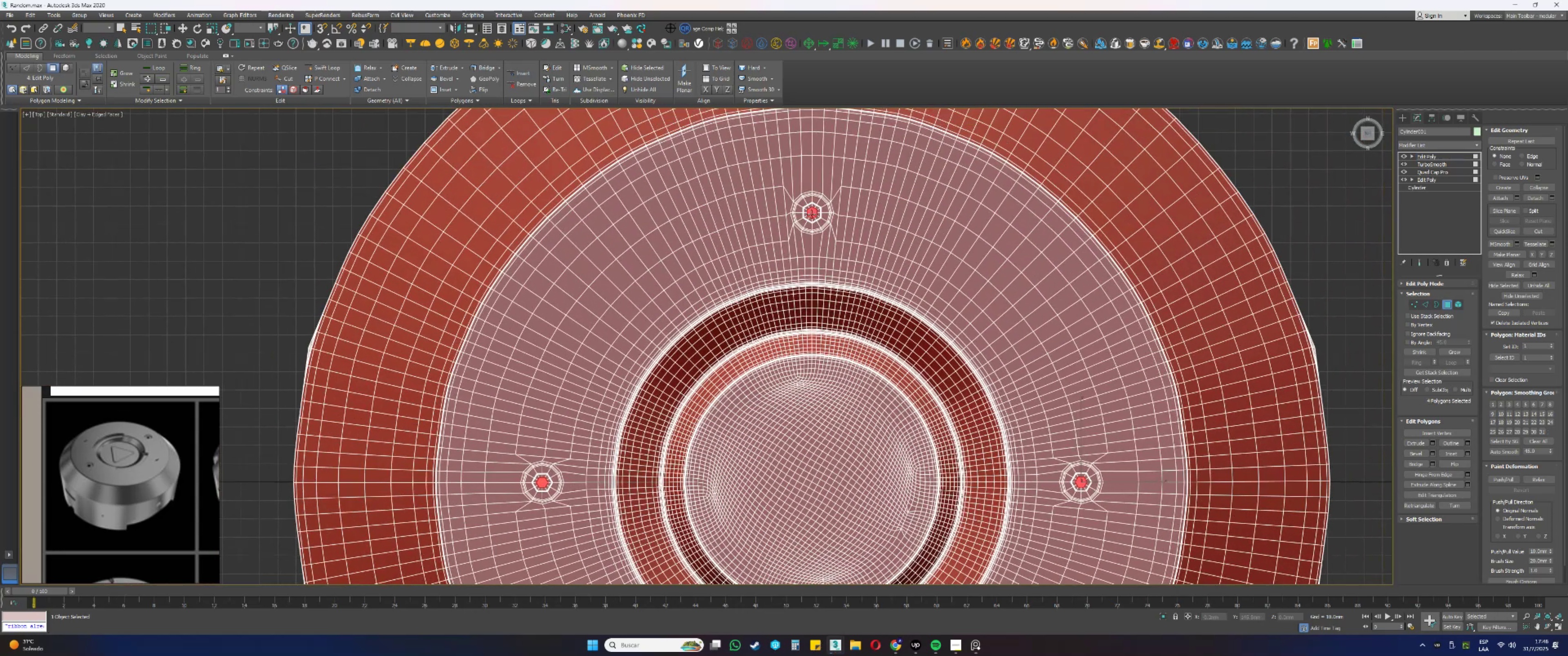 
scroll: coordinate [811, 207], scroll_direction: up, amount: 9.0
 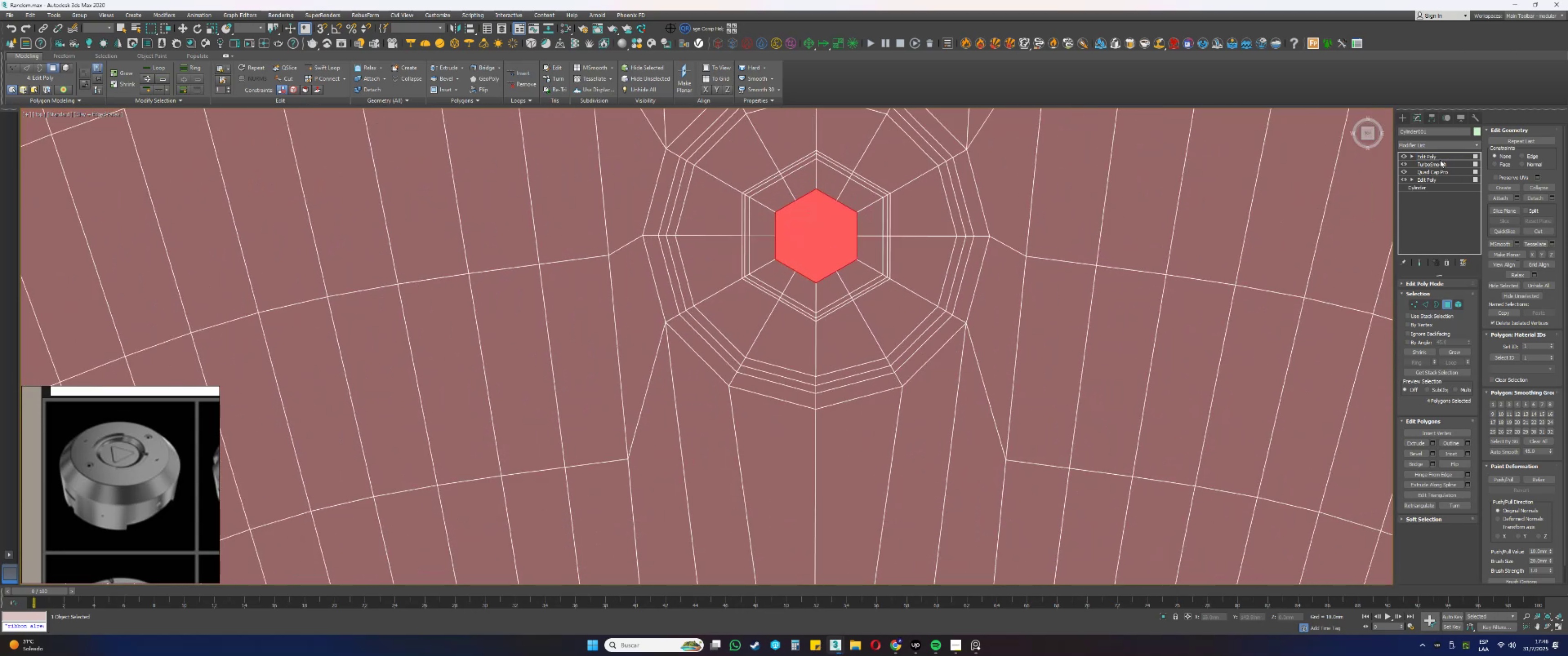 
left_click([1421, 142])
 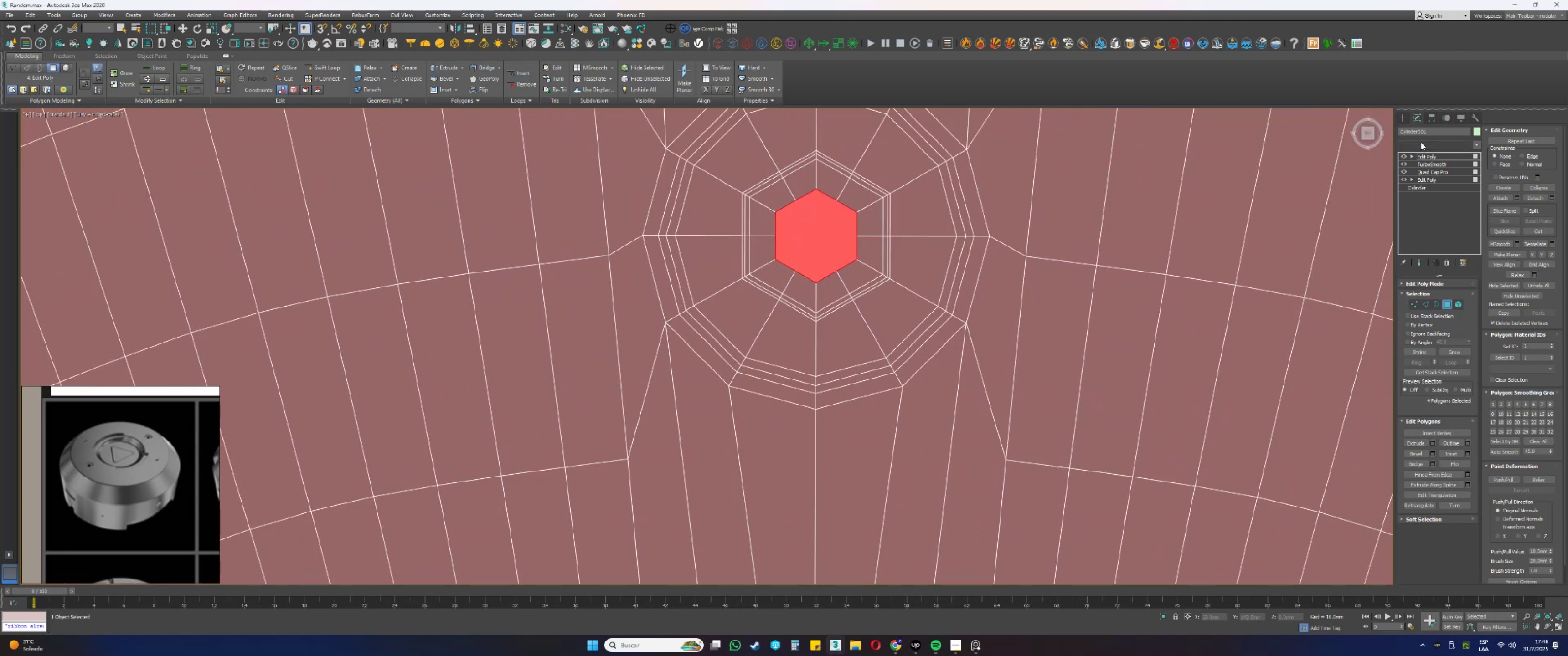 
key(Q)
 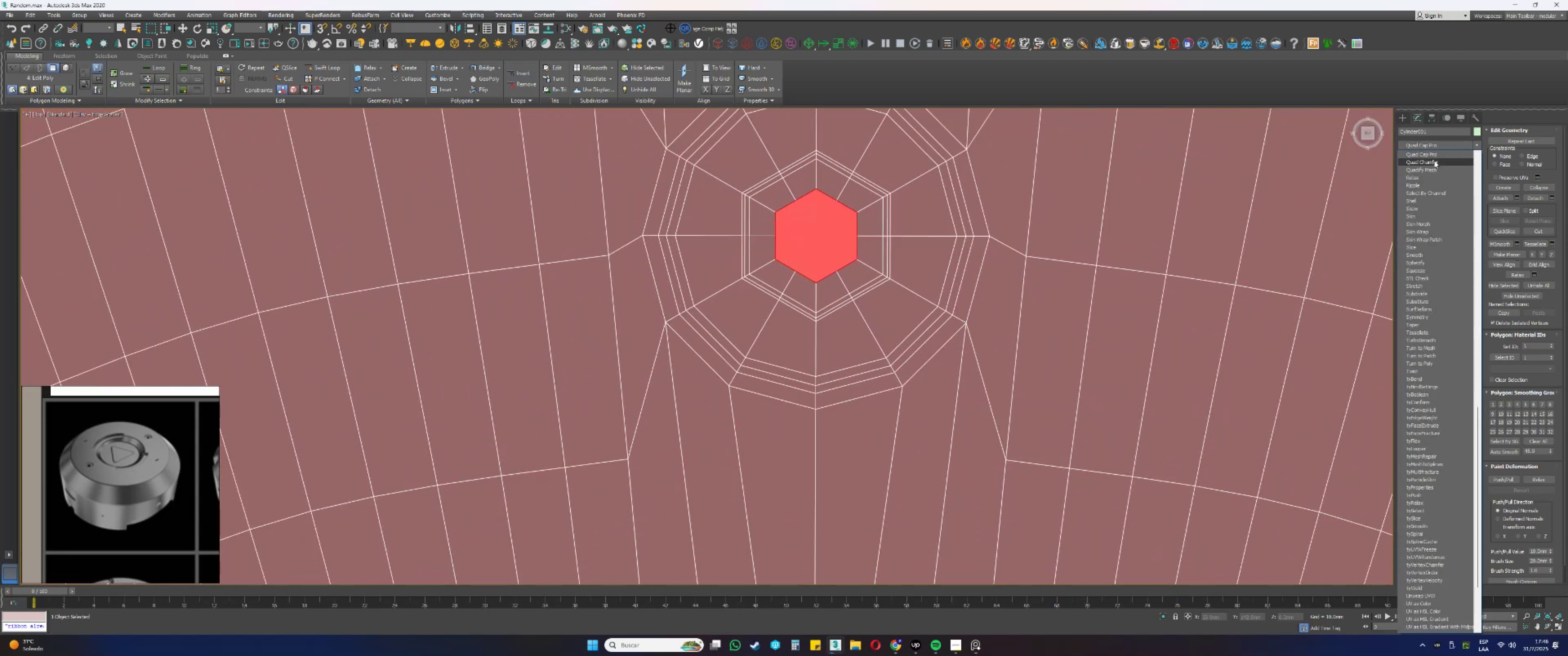 
left_click([1428, 155])
 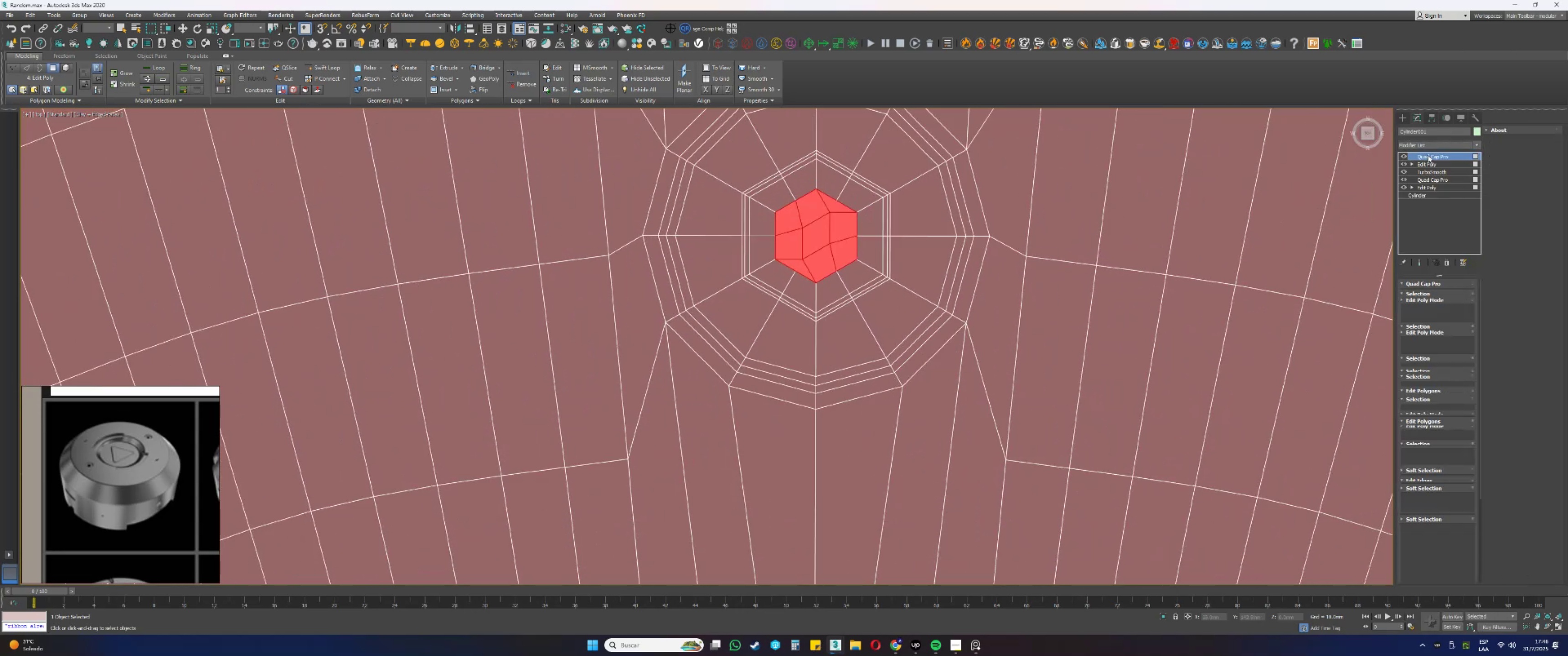 
scroll: coordinate [911, 290], scroll_direction: down, amount: 10.0
 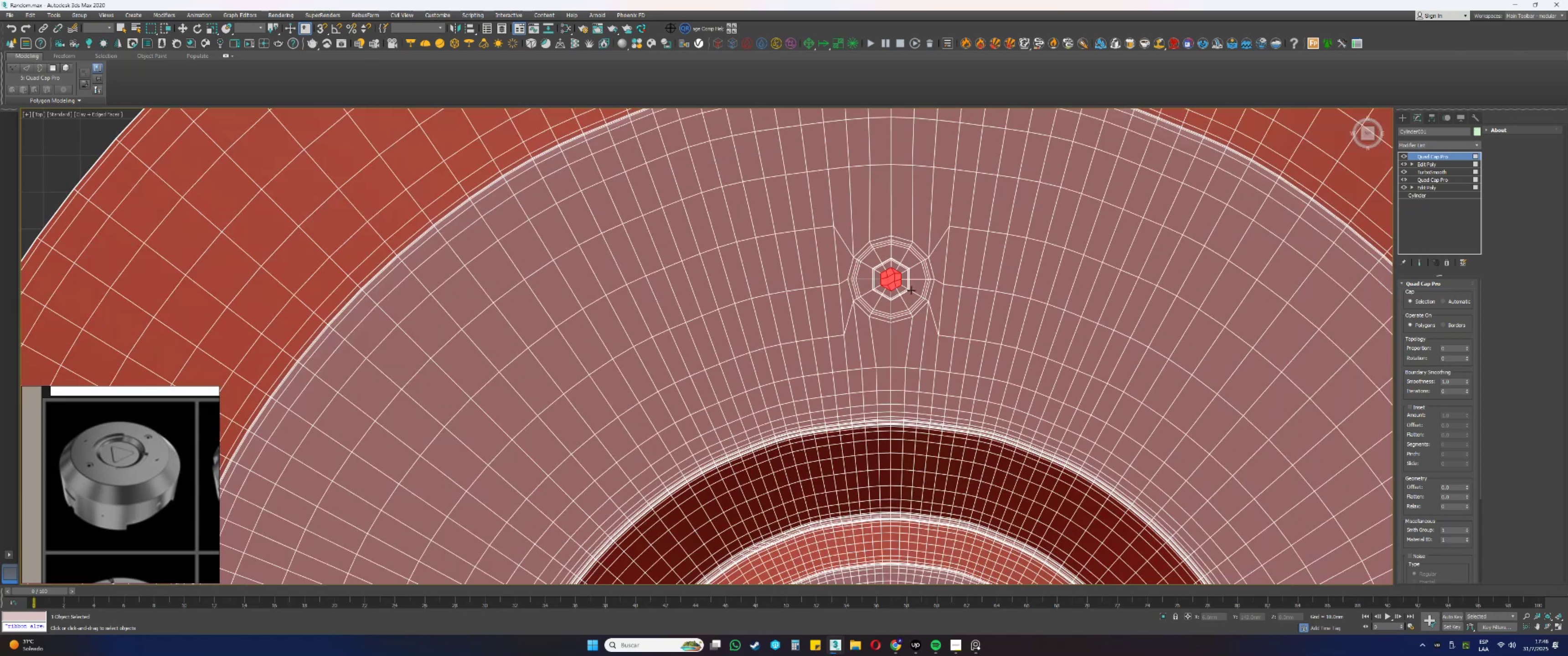 
hold_key(key=AltLeft, duration=0.45)
 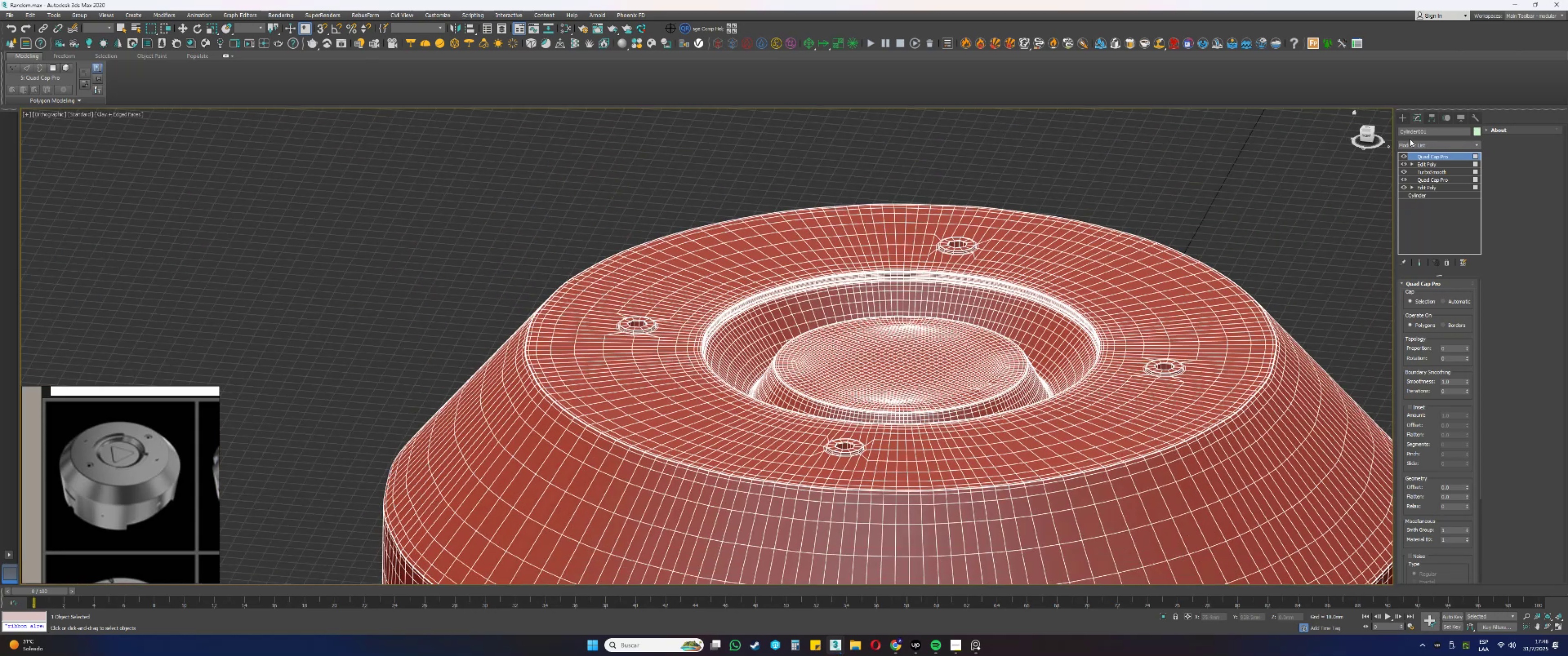 
key(E)
 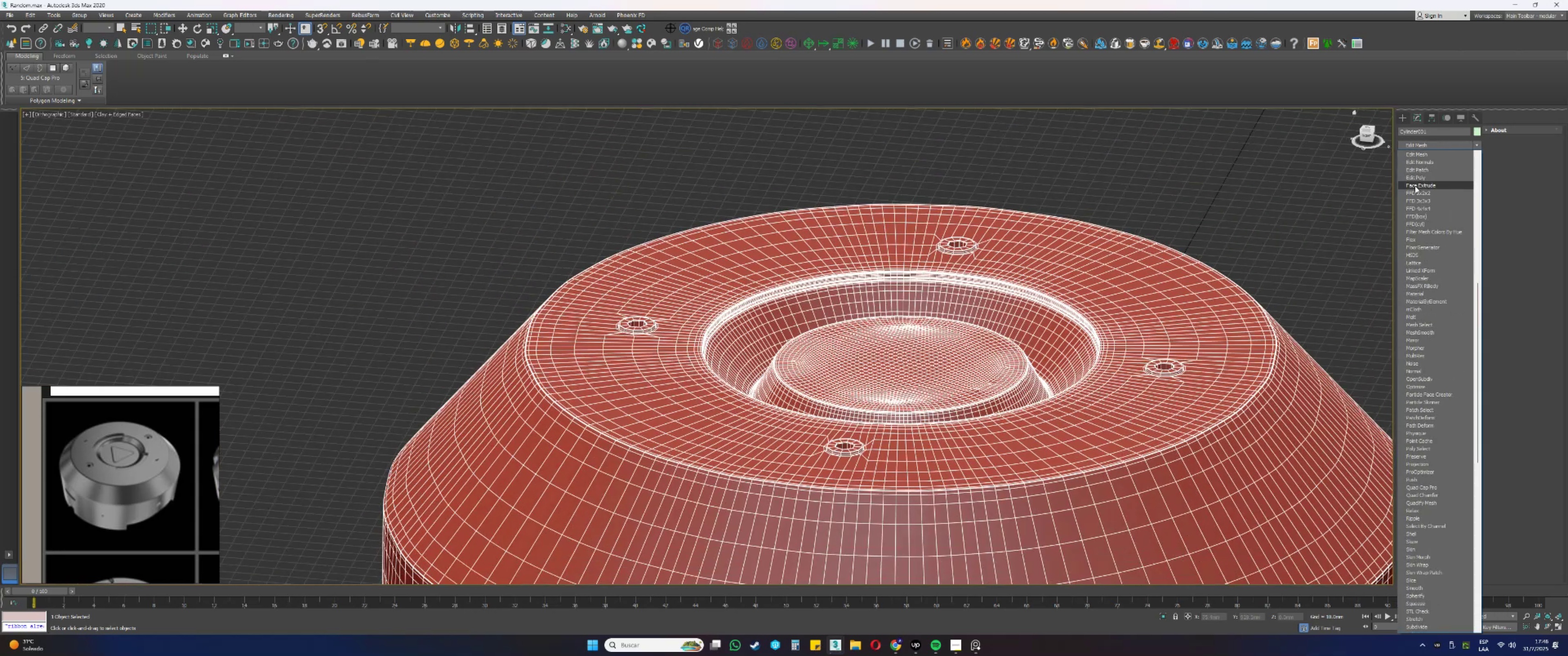 
left_click([1413, 179])
 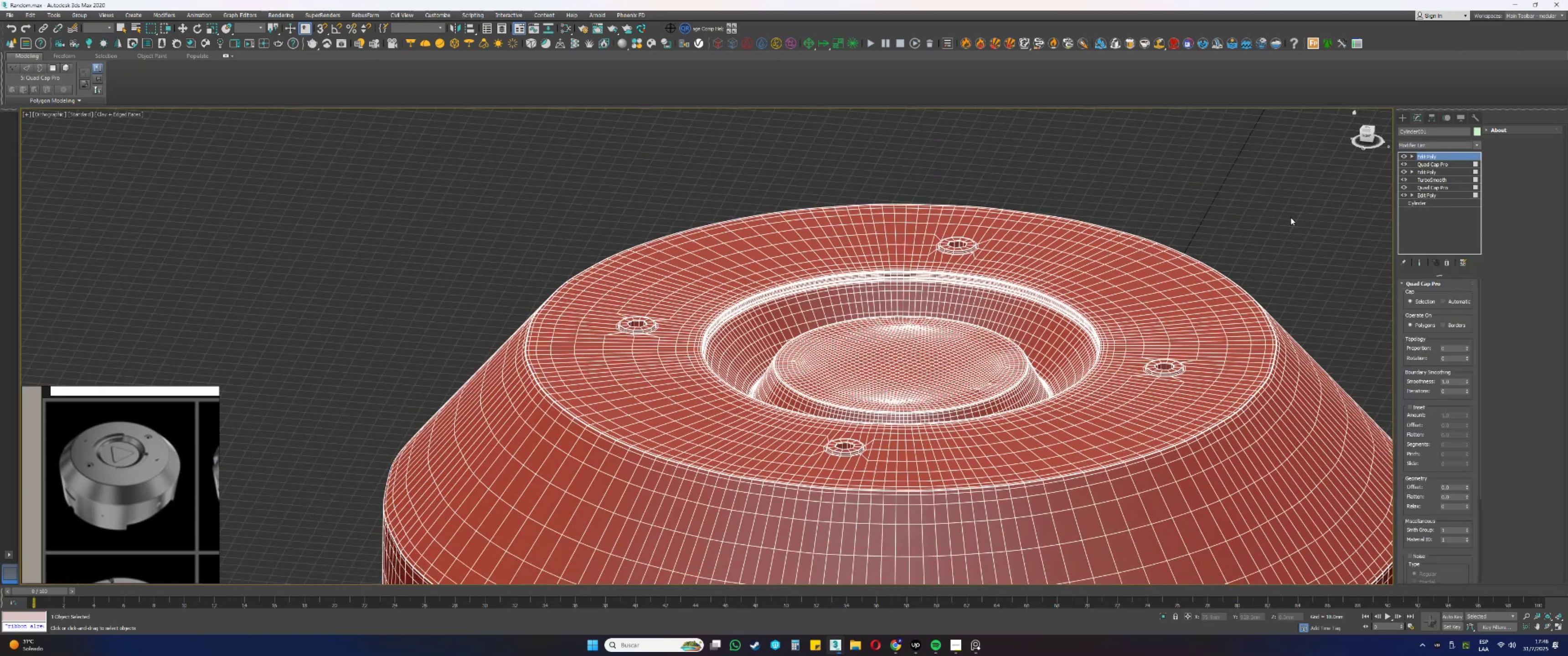 
key(4)
 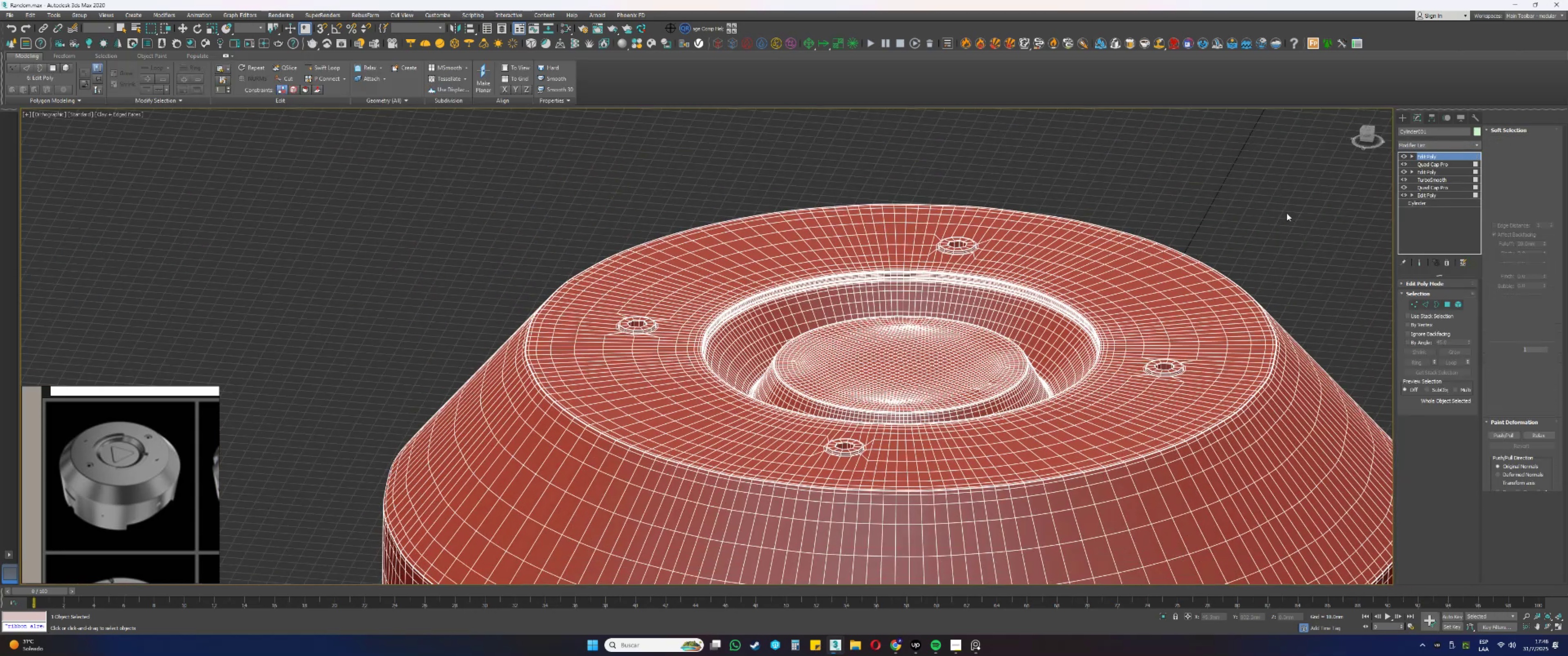 
left_click([1282, 204])
 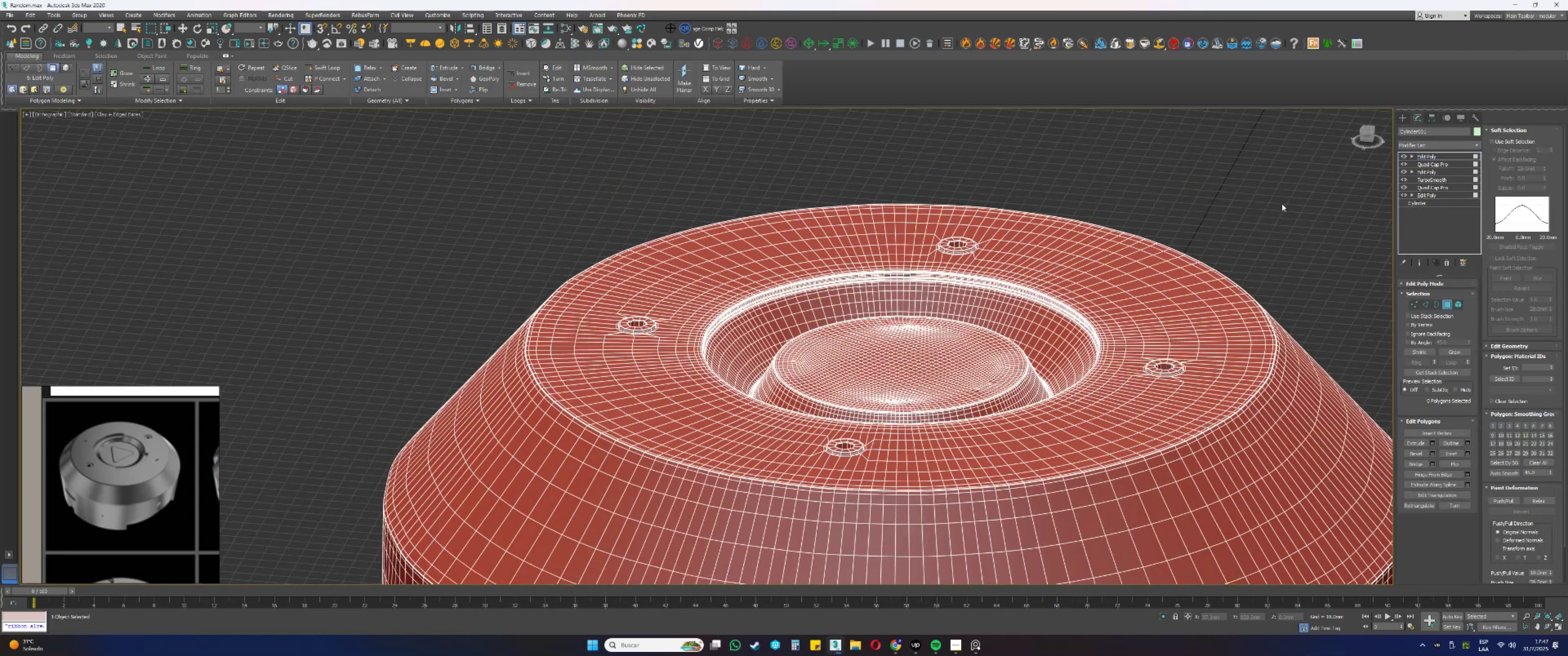 
key(4)
 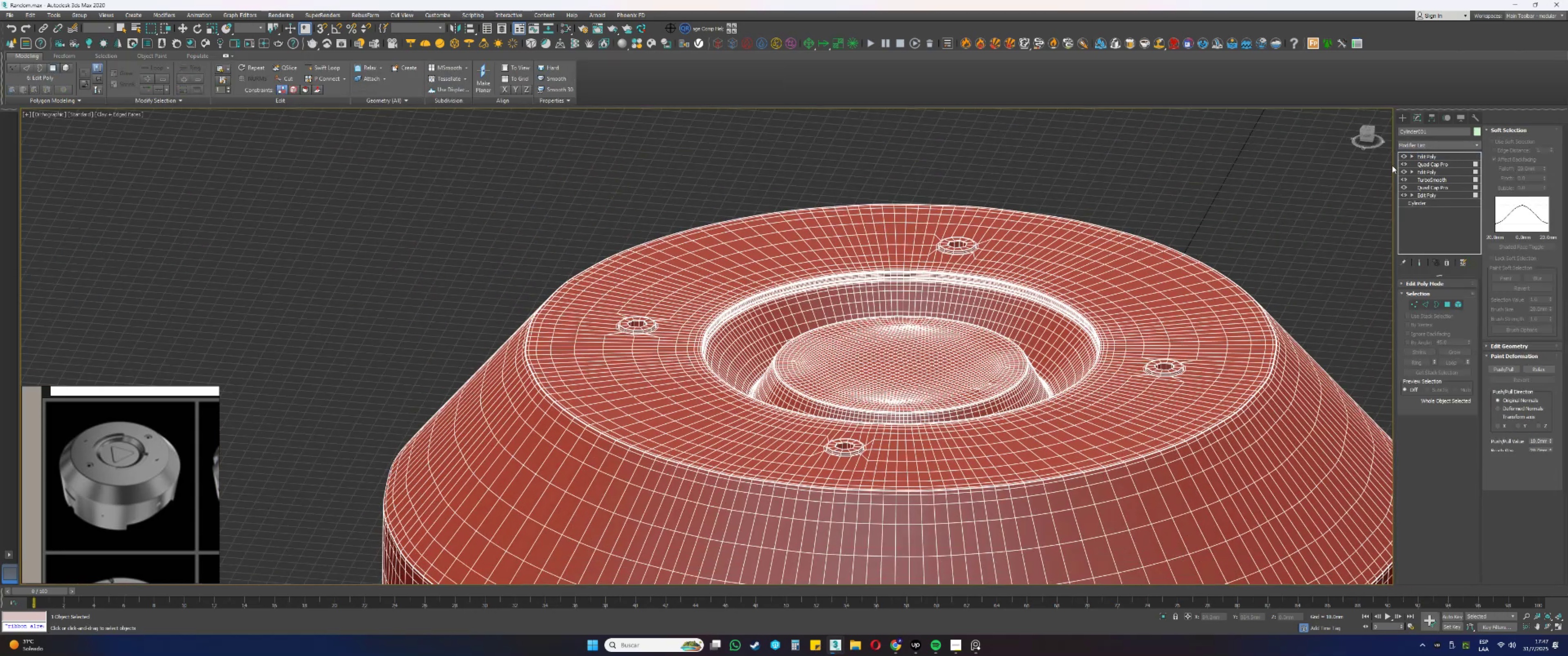 
hold_key(key=AltLeft, duration=0.63)
scroll: coordinate [1110, 317], scroll_direction: down, amount: 2.0
 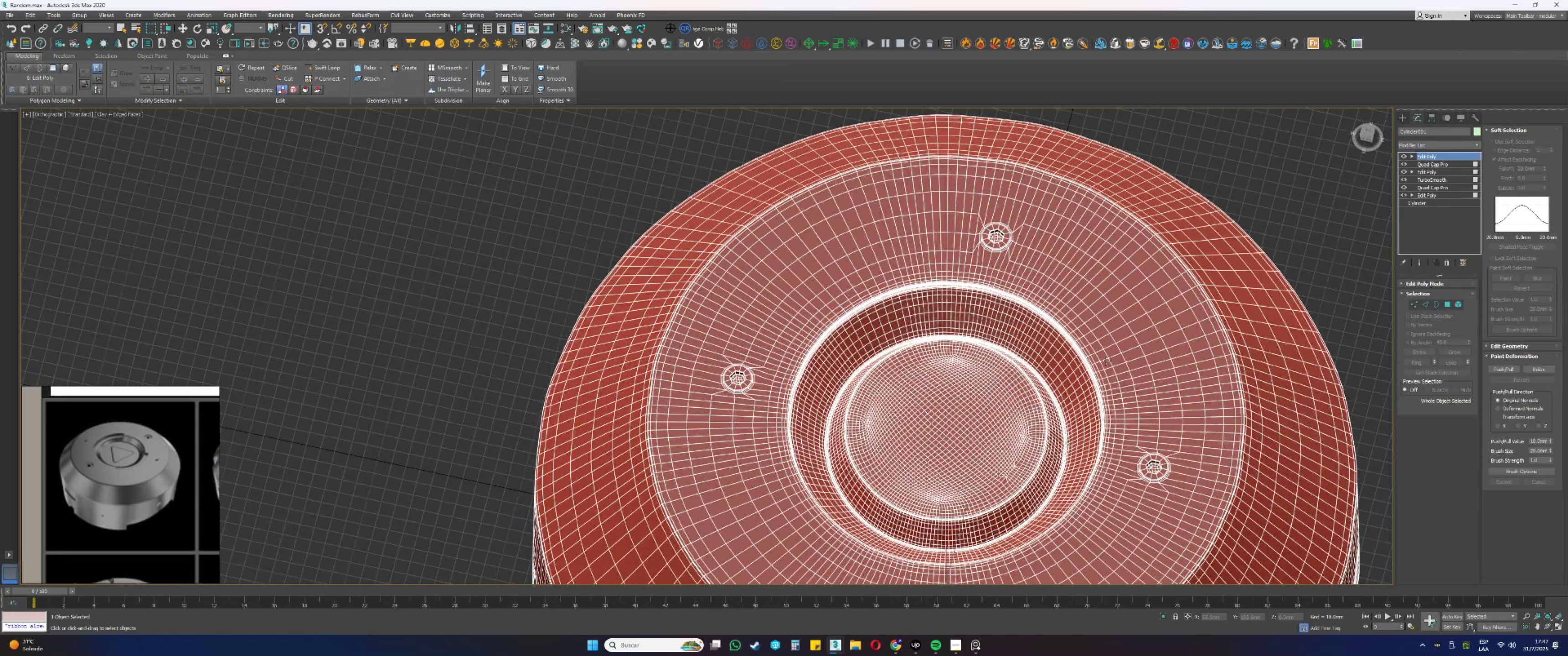 
key(F3)
 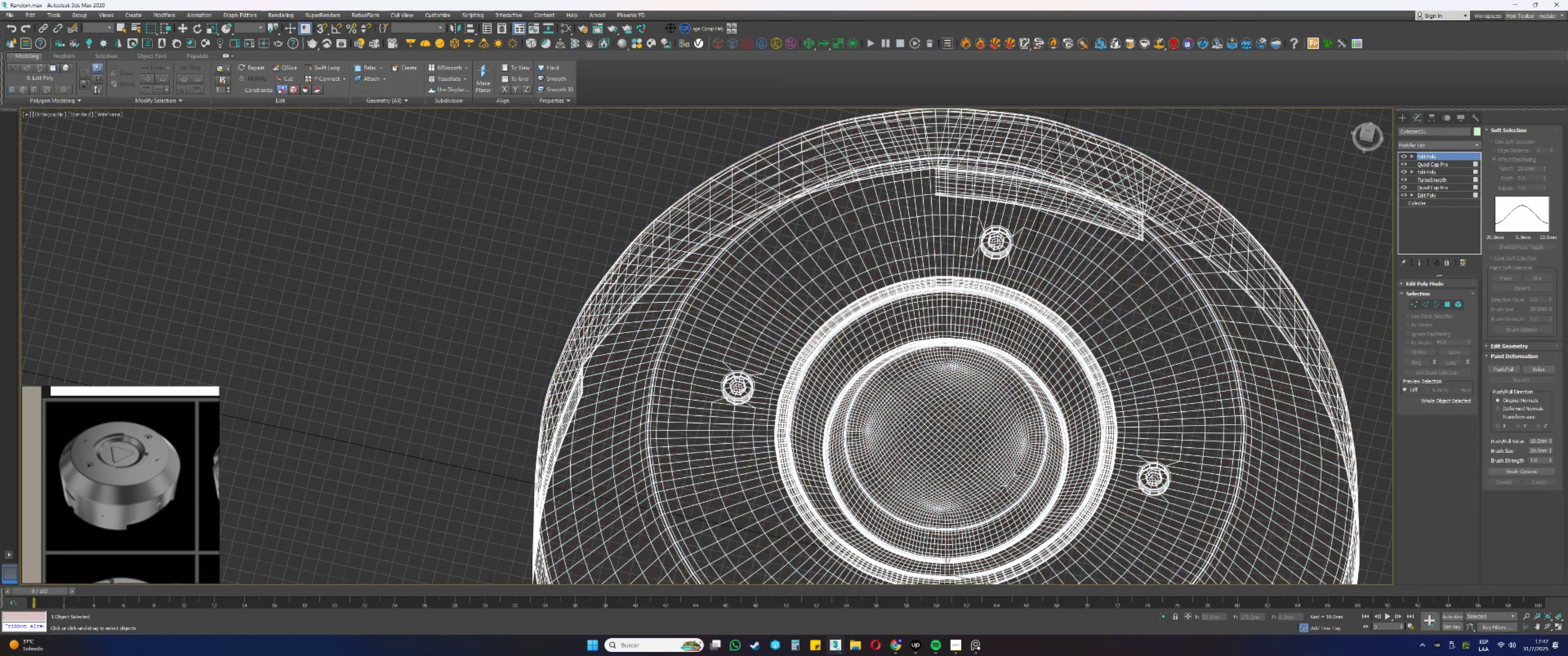 
key(F3)
 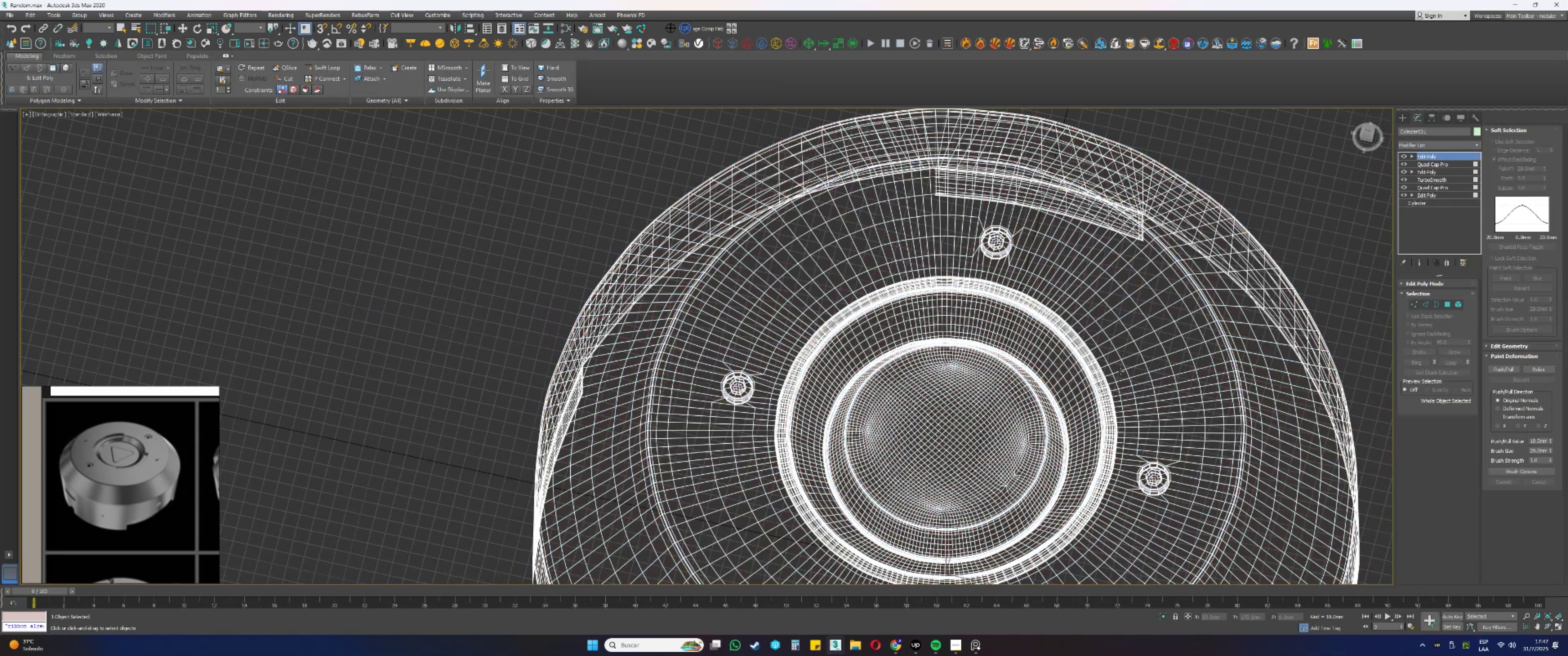 
key(F4)
 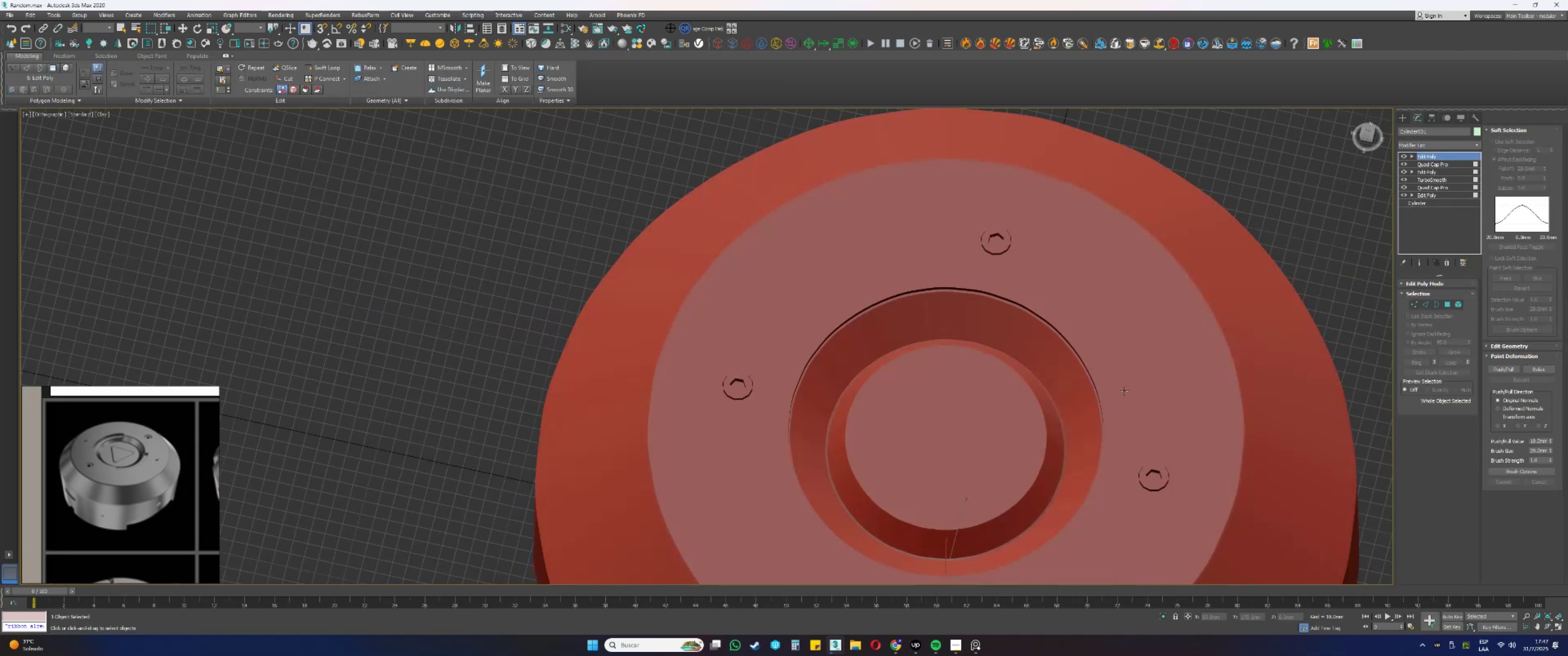 
key(Alt+AltLeft)
 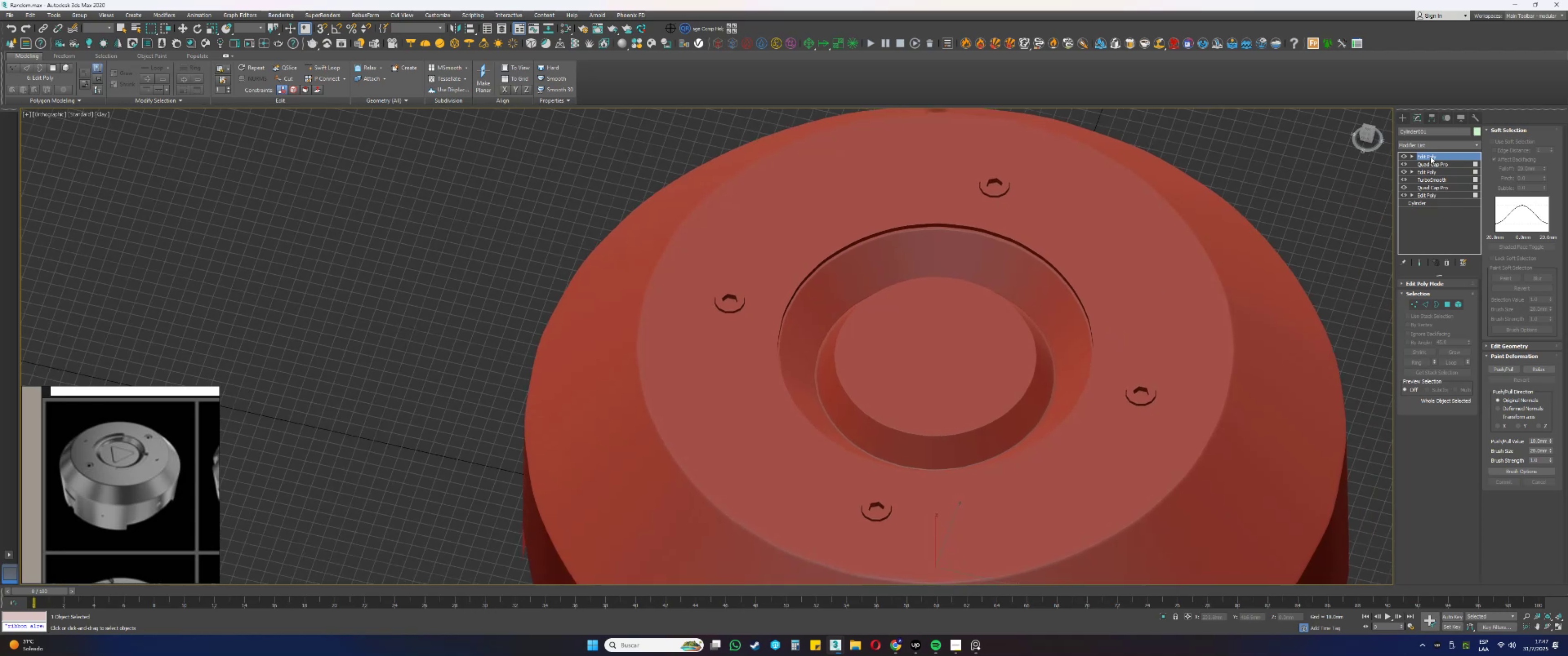 
left_click([1426, 146])
 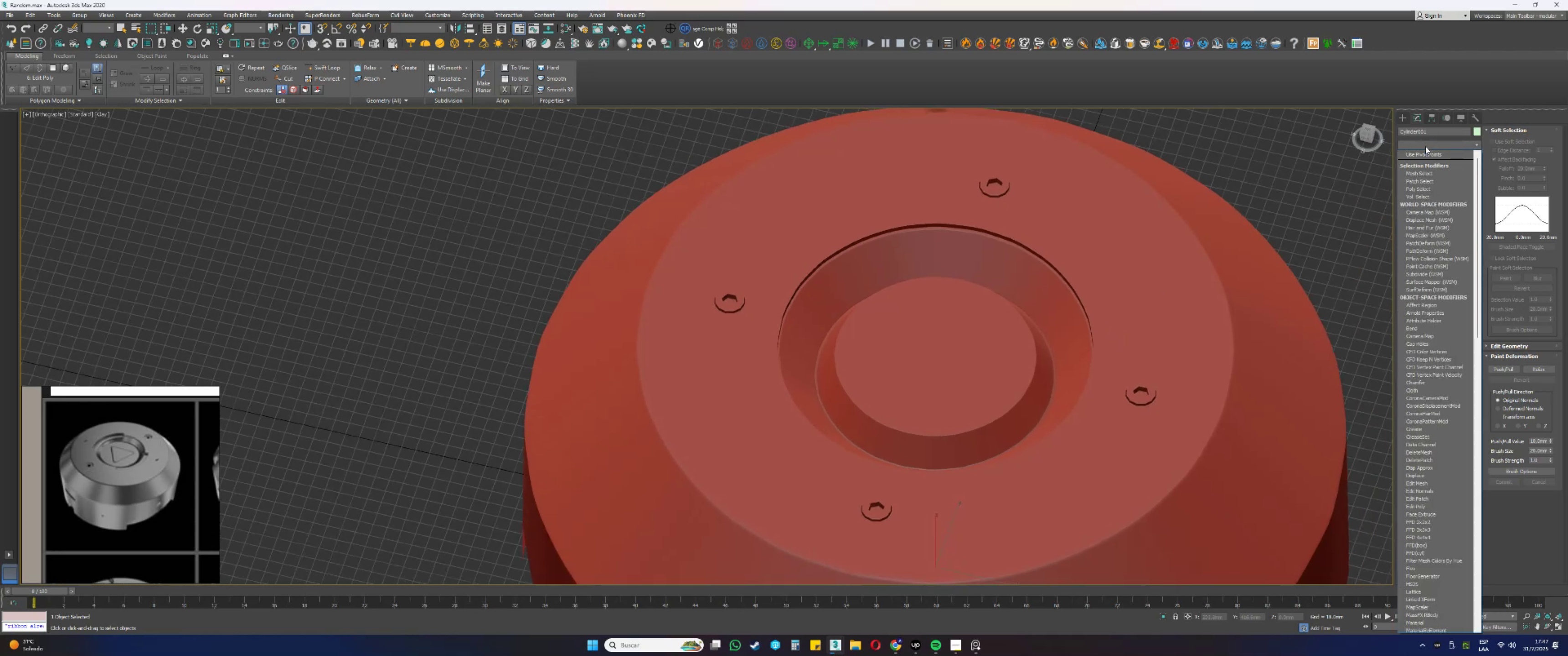 
key(T)
 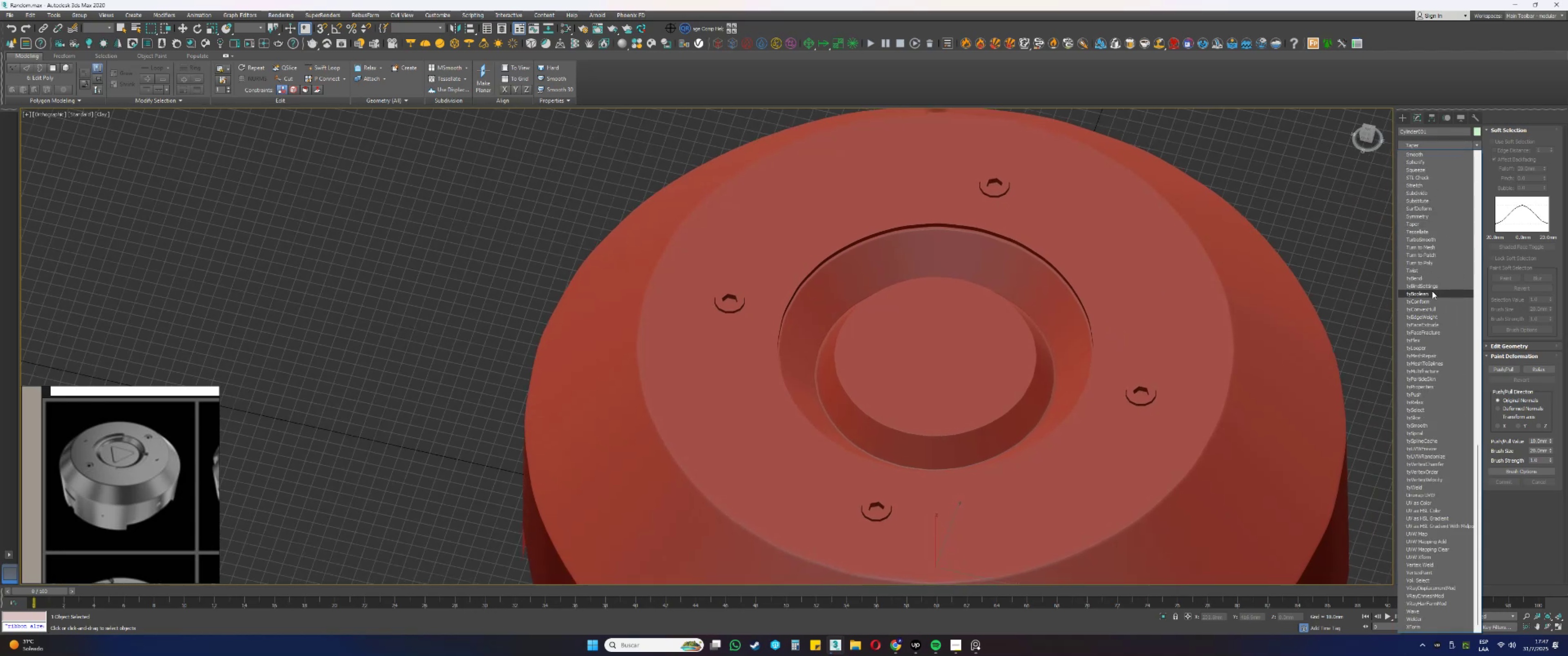 
left_click([1428, 239])
 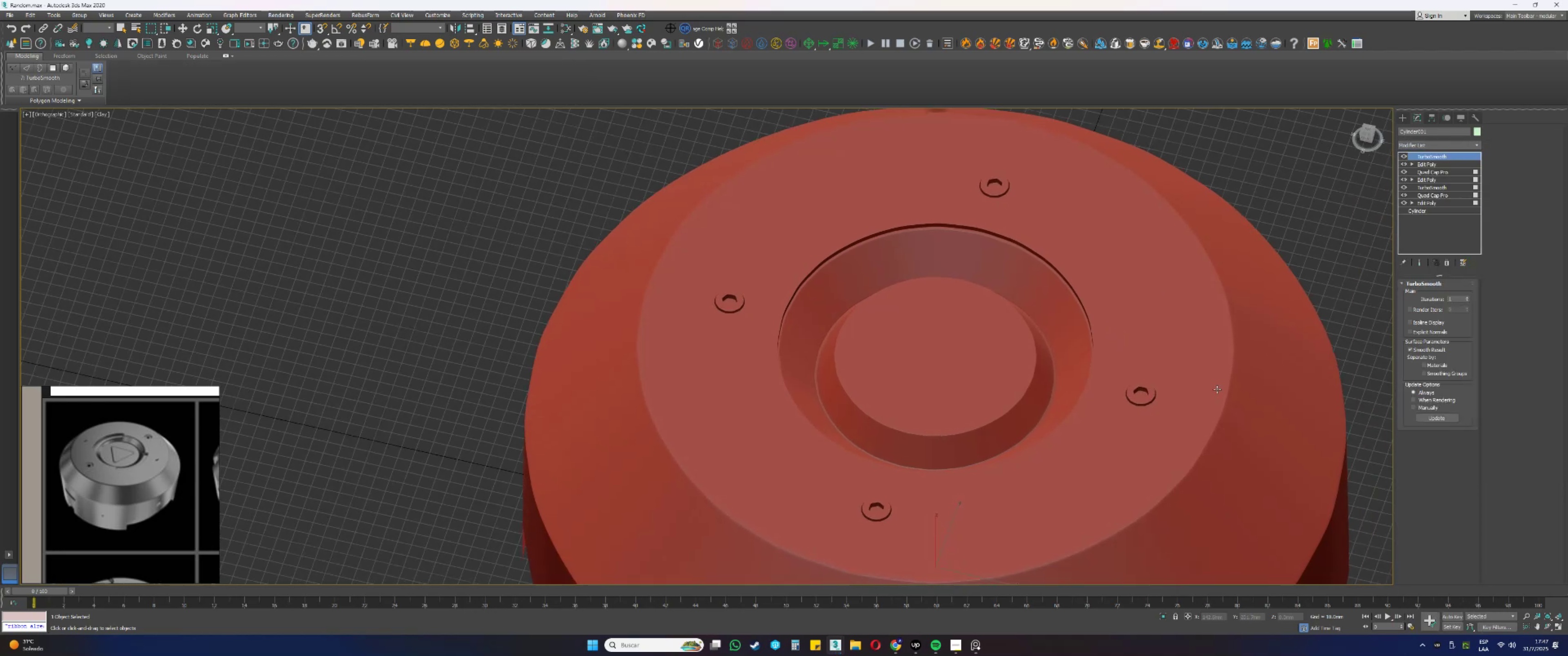 
scroll: coordinate [1118, 370], scroll_direction: down, amount: 2.0
 